 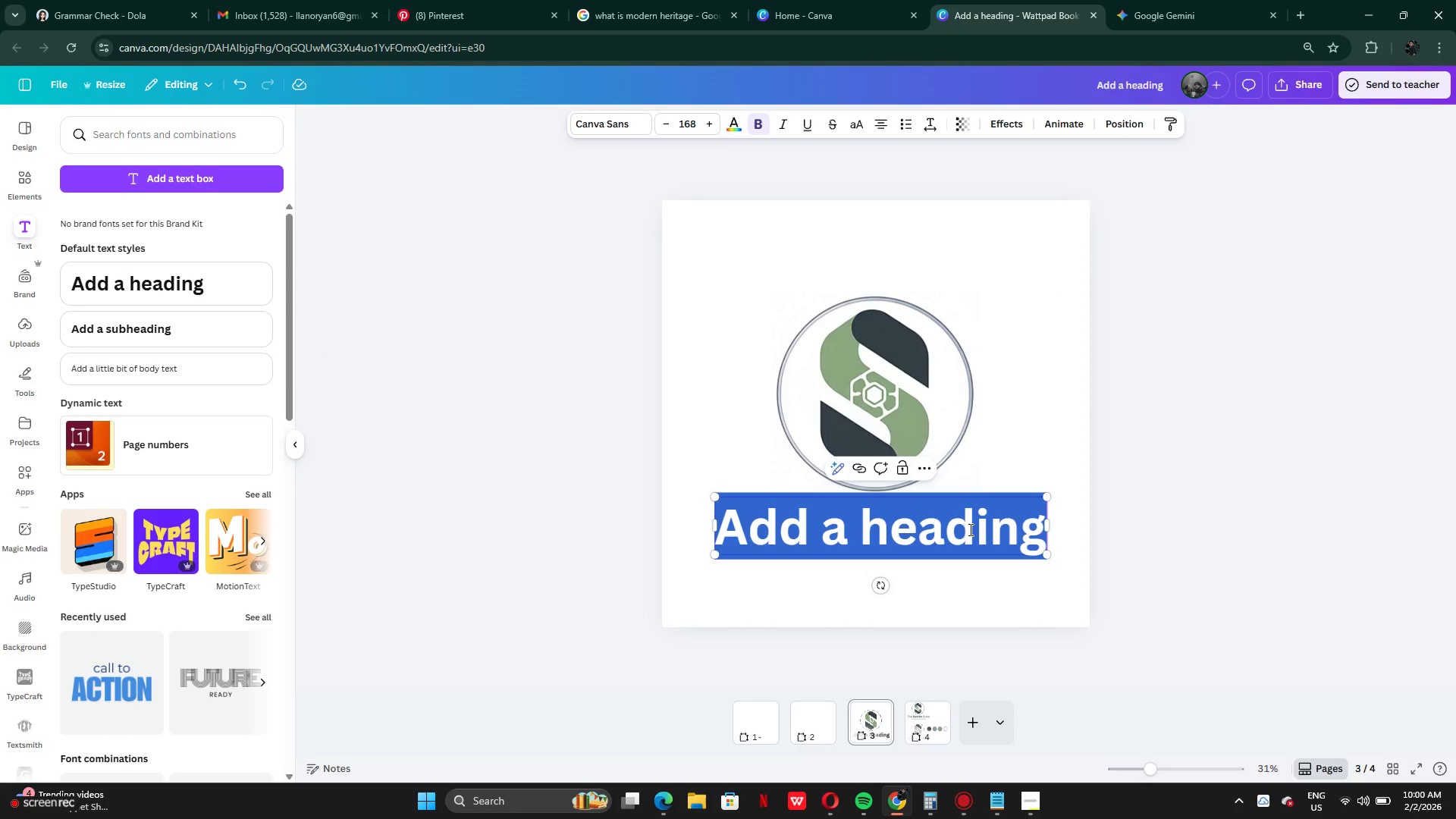 
key(Control+V)
 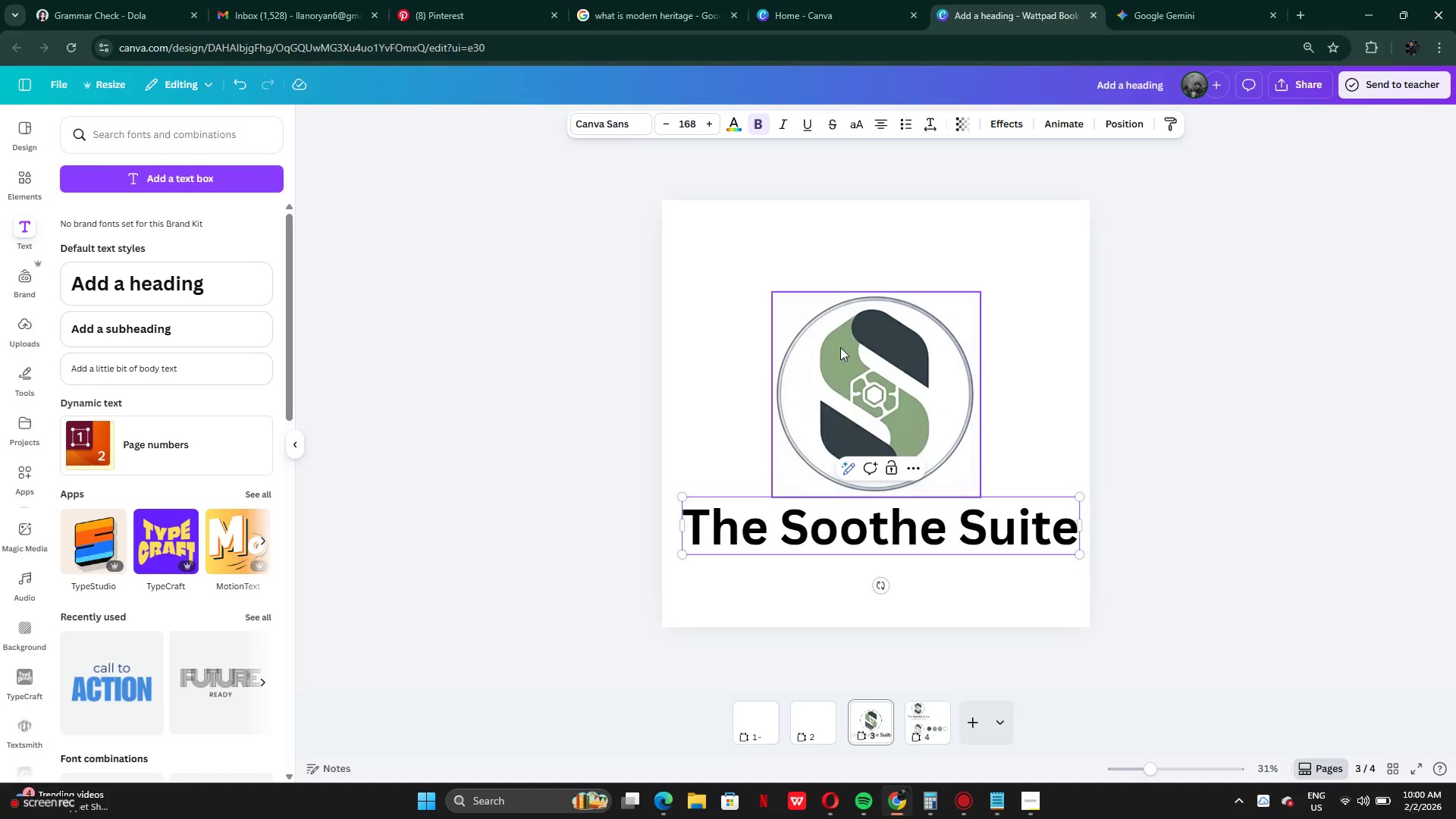 
left_click([901, 419])
 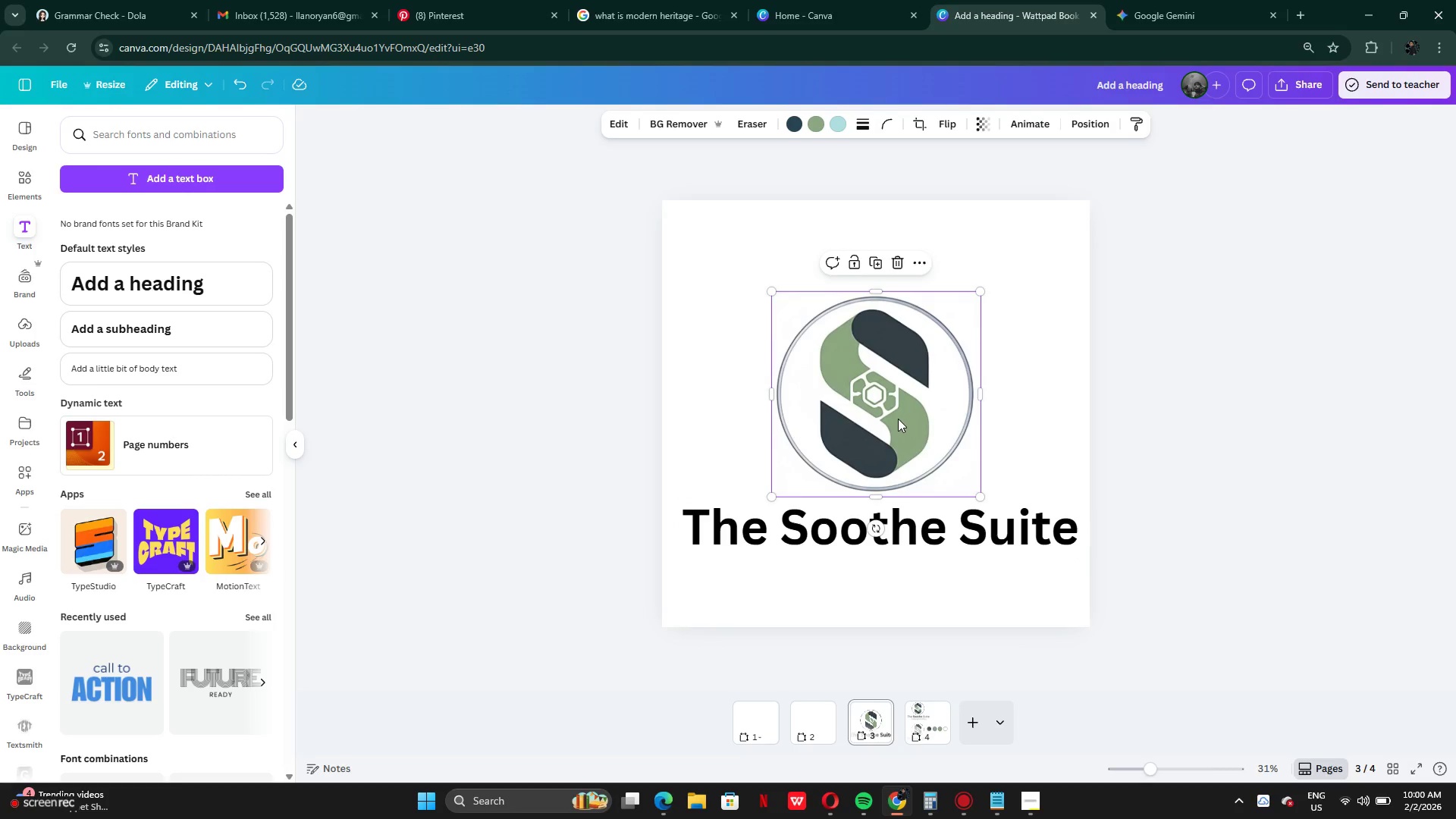 
left_click_drag(start_coordinate=[900, 423], to_coordinate=[900, 390])
 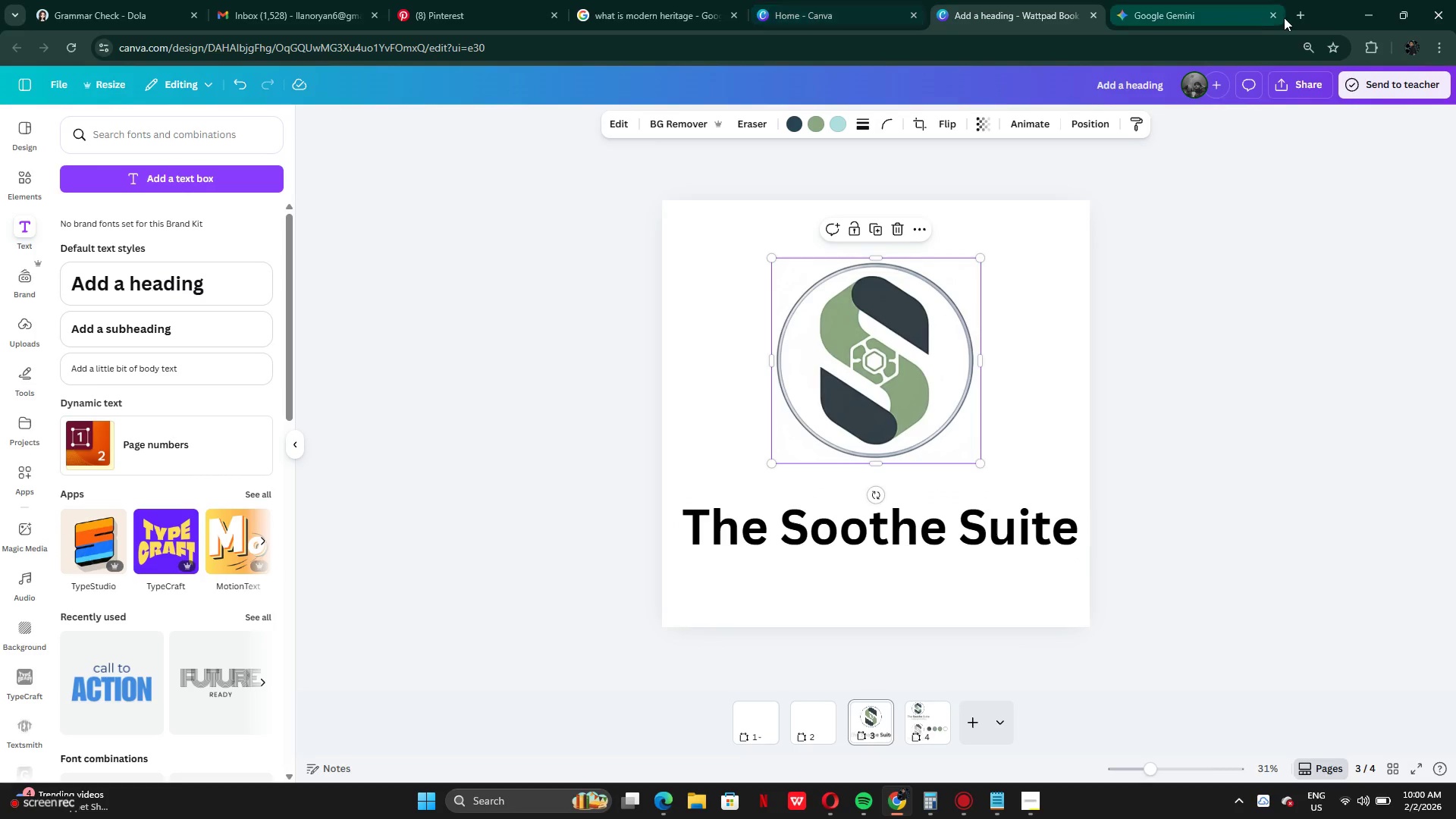 
left_click([1174, 17])
 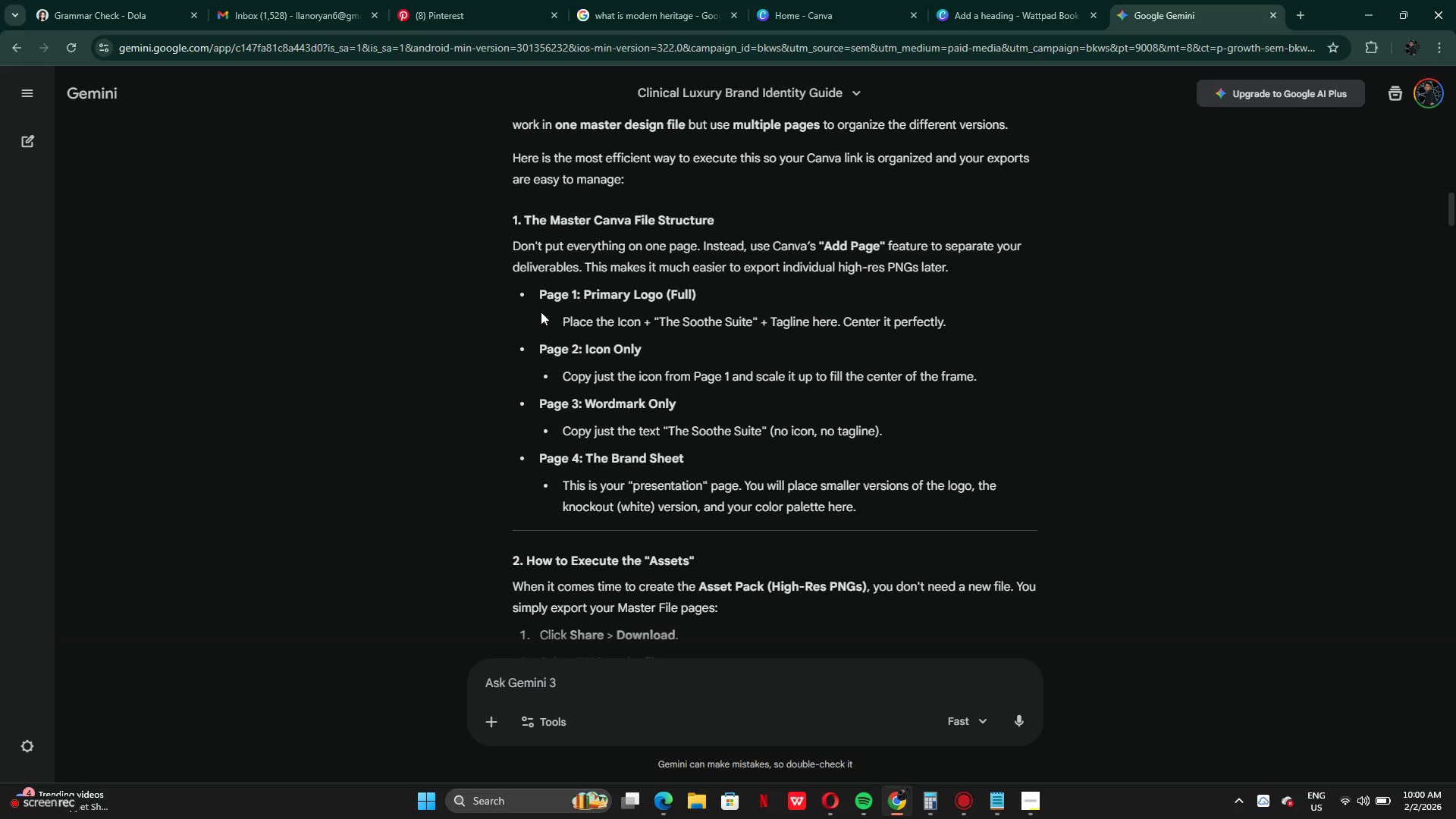 
left_click_drag(start_coordinate=[557, 318], to_coordinate=[760, 330])
 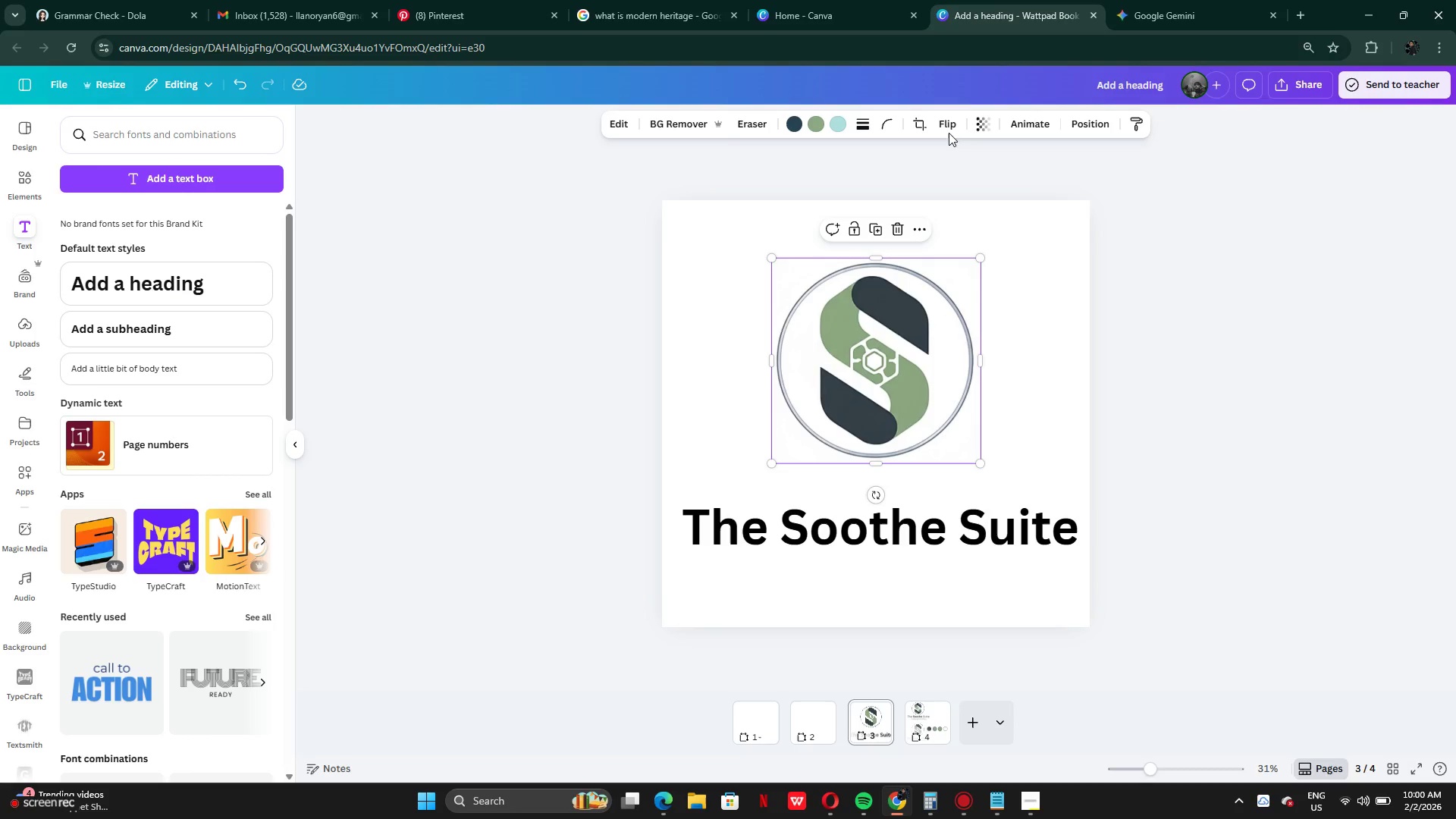 
left_click_drag(start_coordinate=[908, 353], to_coordinate=[909, 372])
 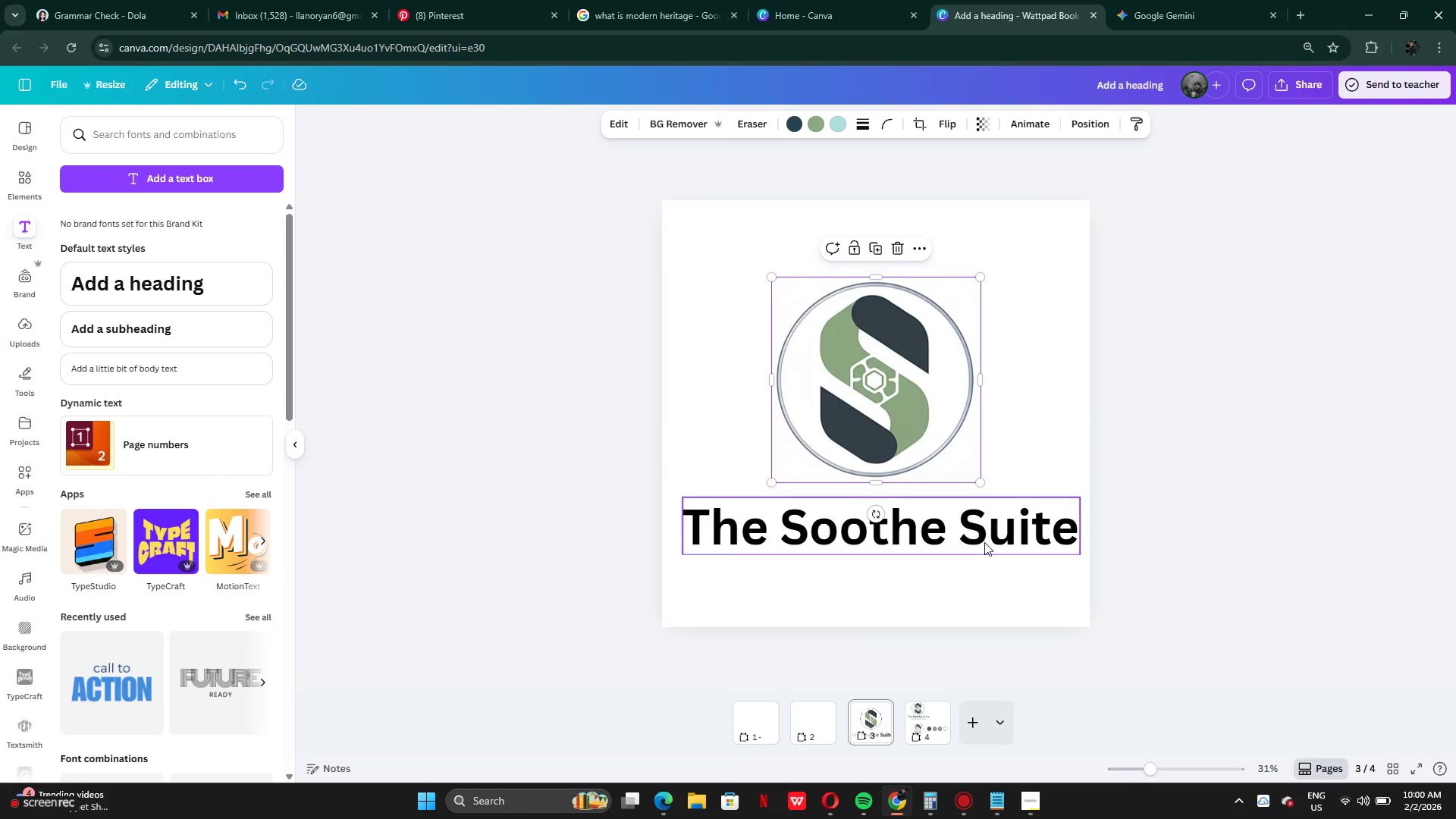 
left_click([984, 542])
 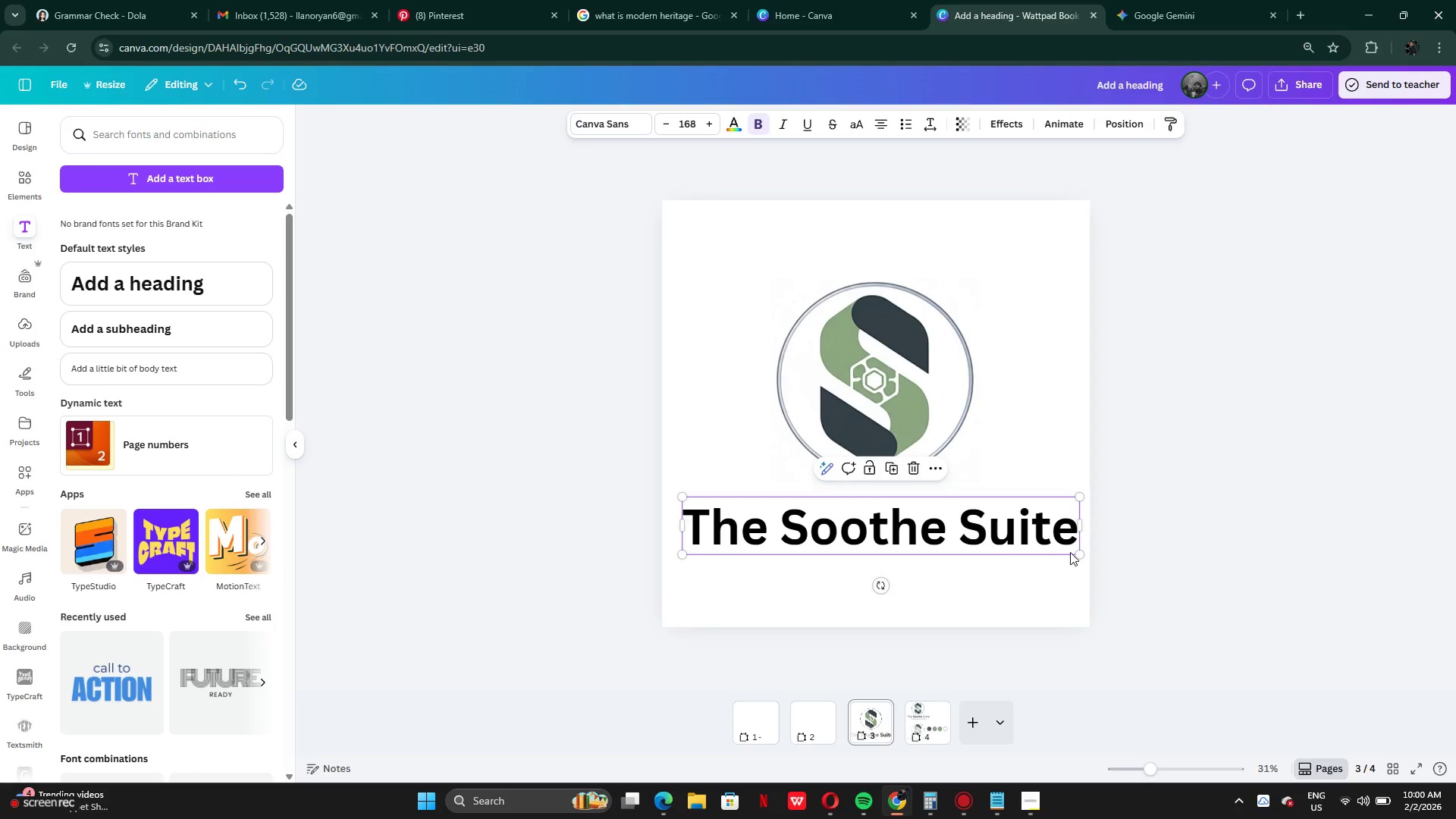 
left_click([1074, 552])
 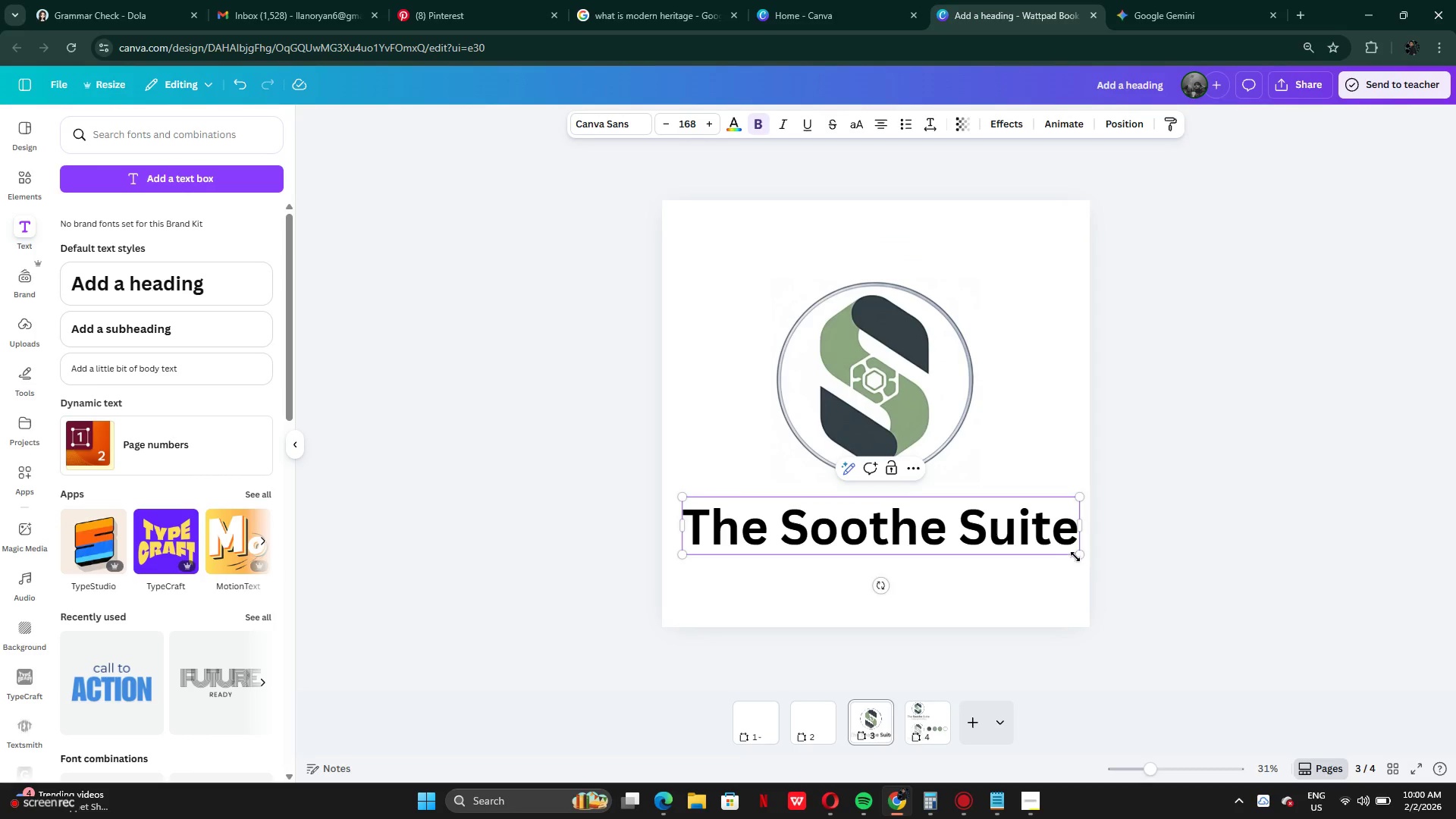 
left_click_drag(start_coordinate=[1076, 557], to_coordinate=[979, 513])
 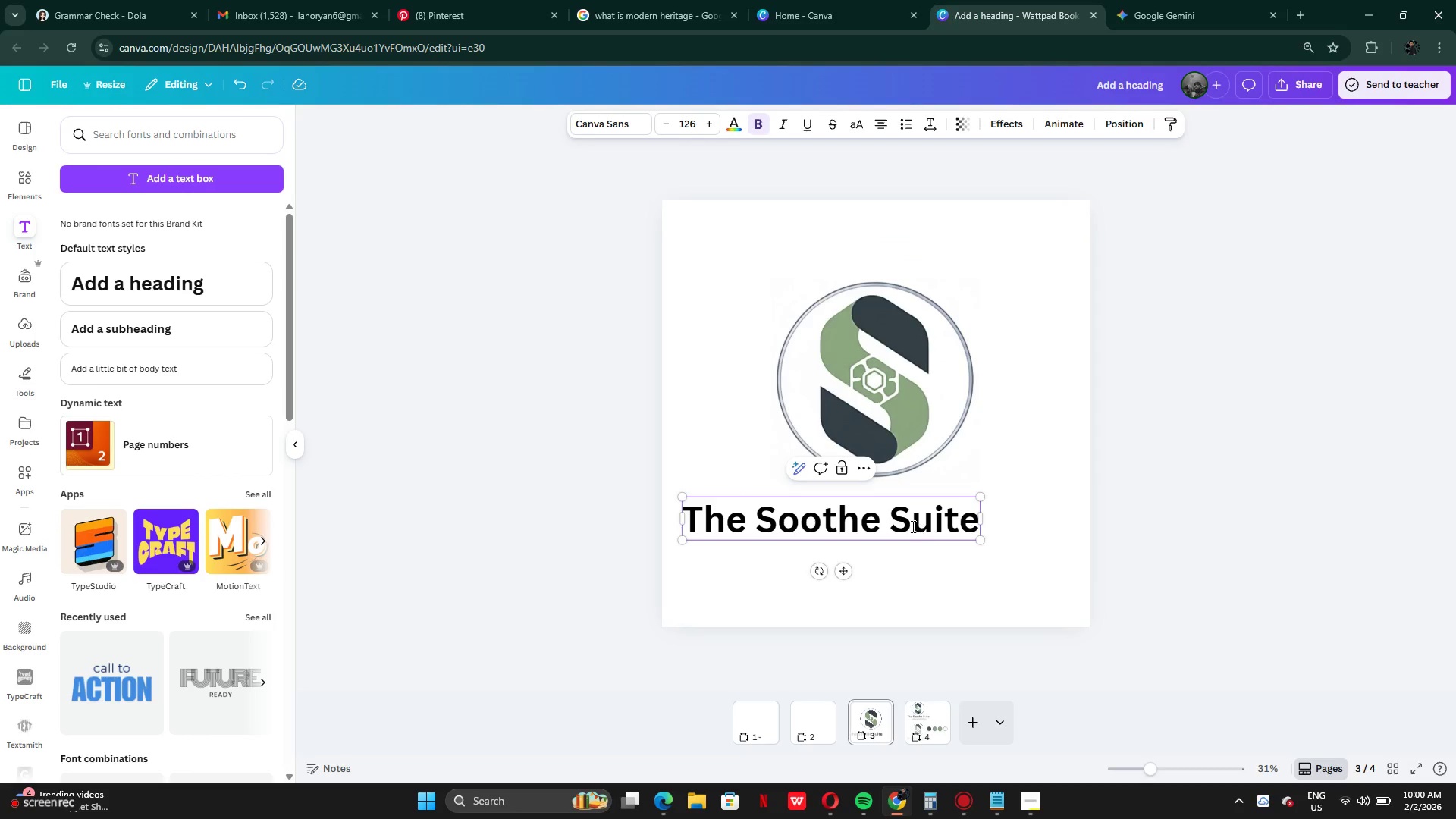 
left_click_drag(start_coordinate=[912, 526], to_coordinate=[960, 523])
 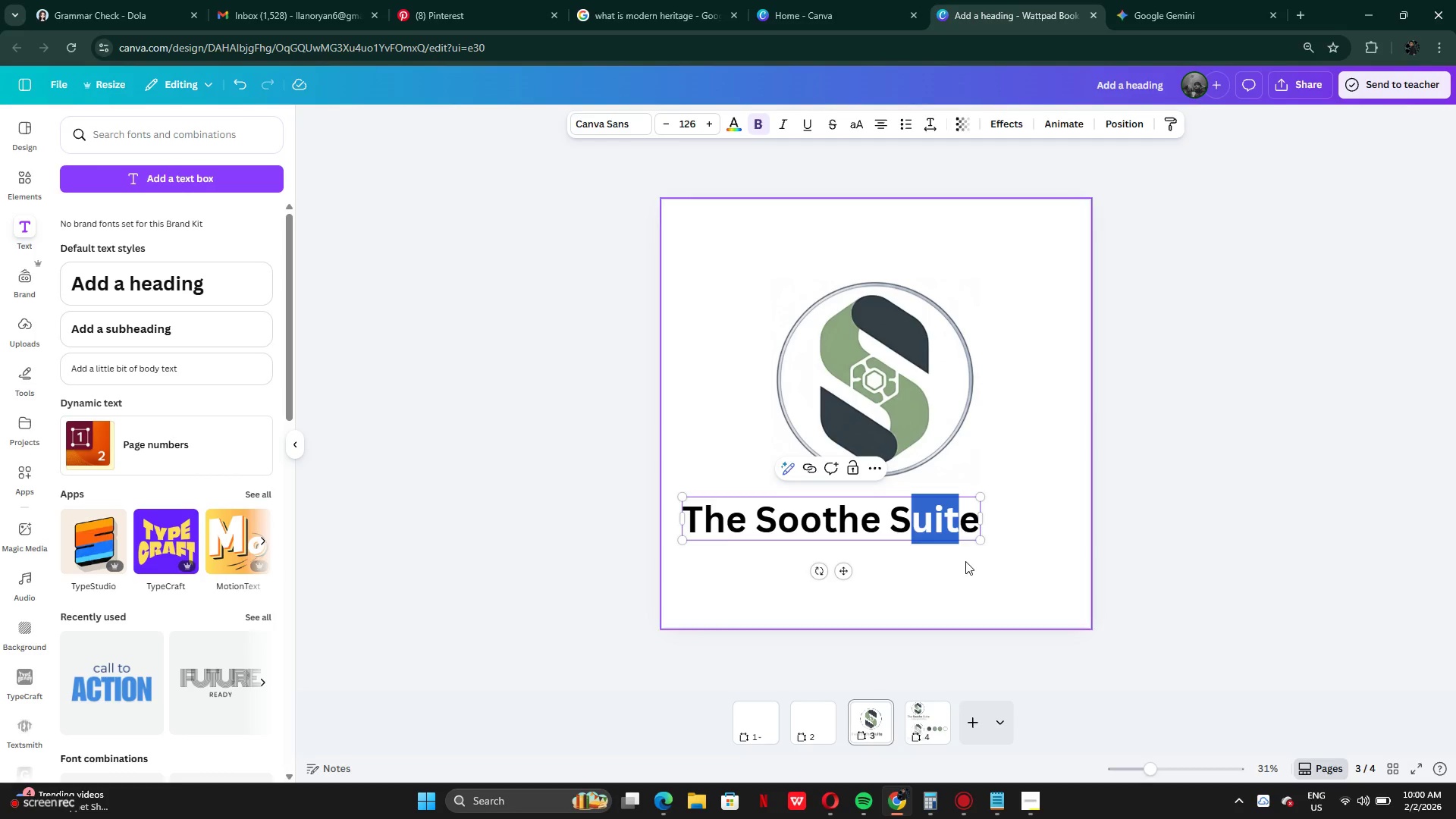 
left_click([965, 561])
 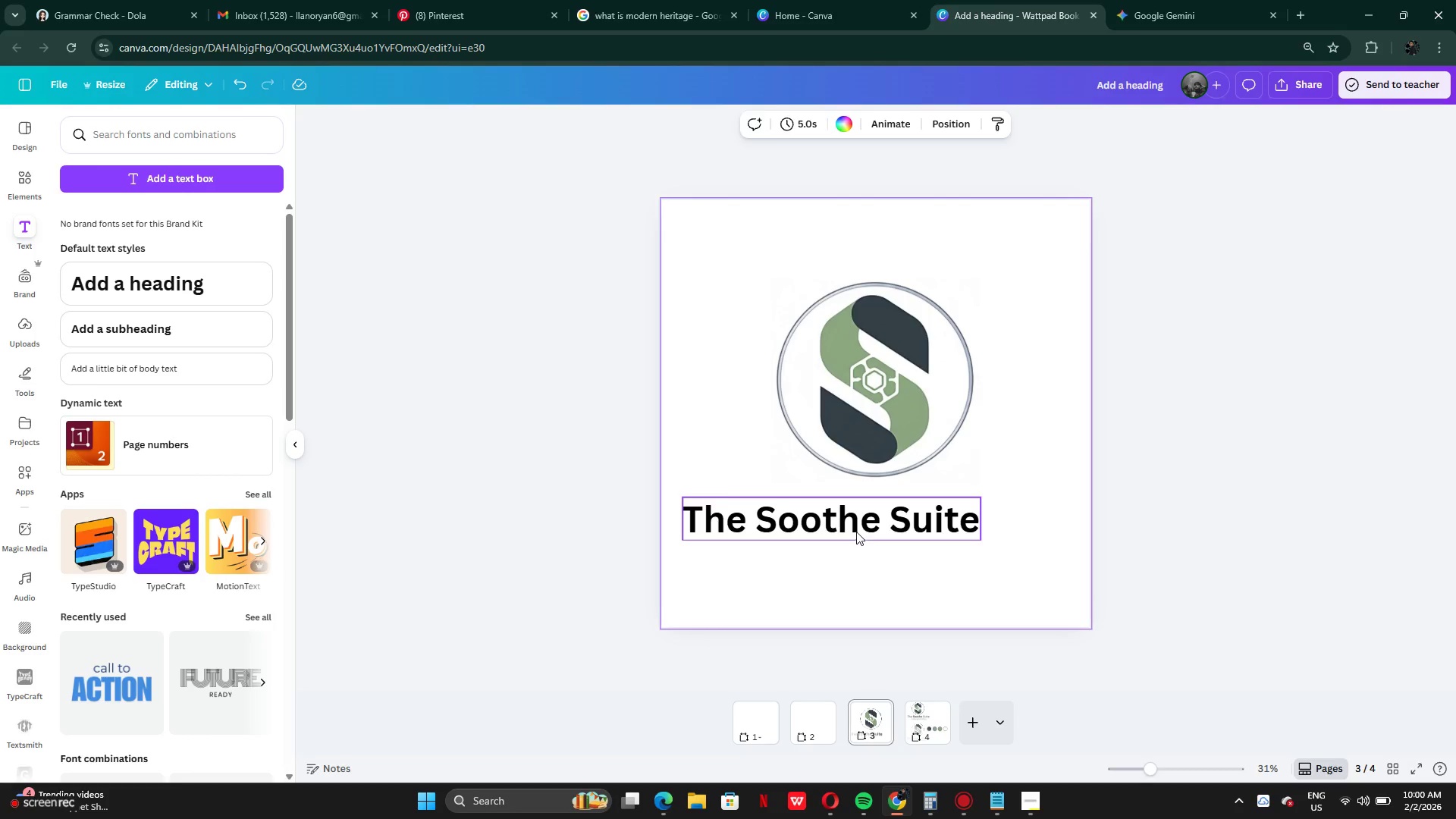 
left_click_drag(start_coordinate=[856, 532], to_coordinate=[902, 522])
 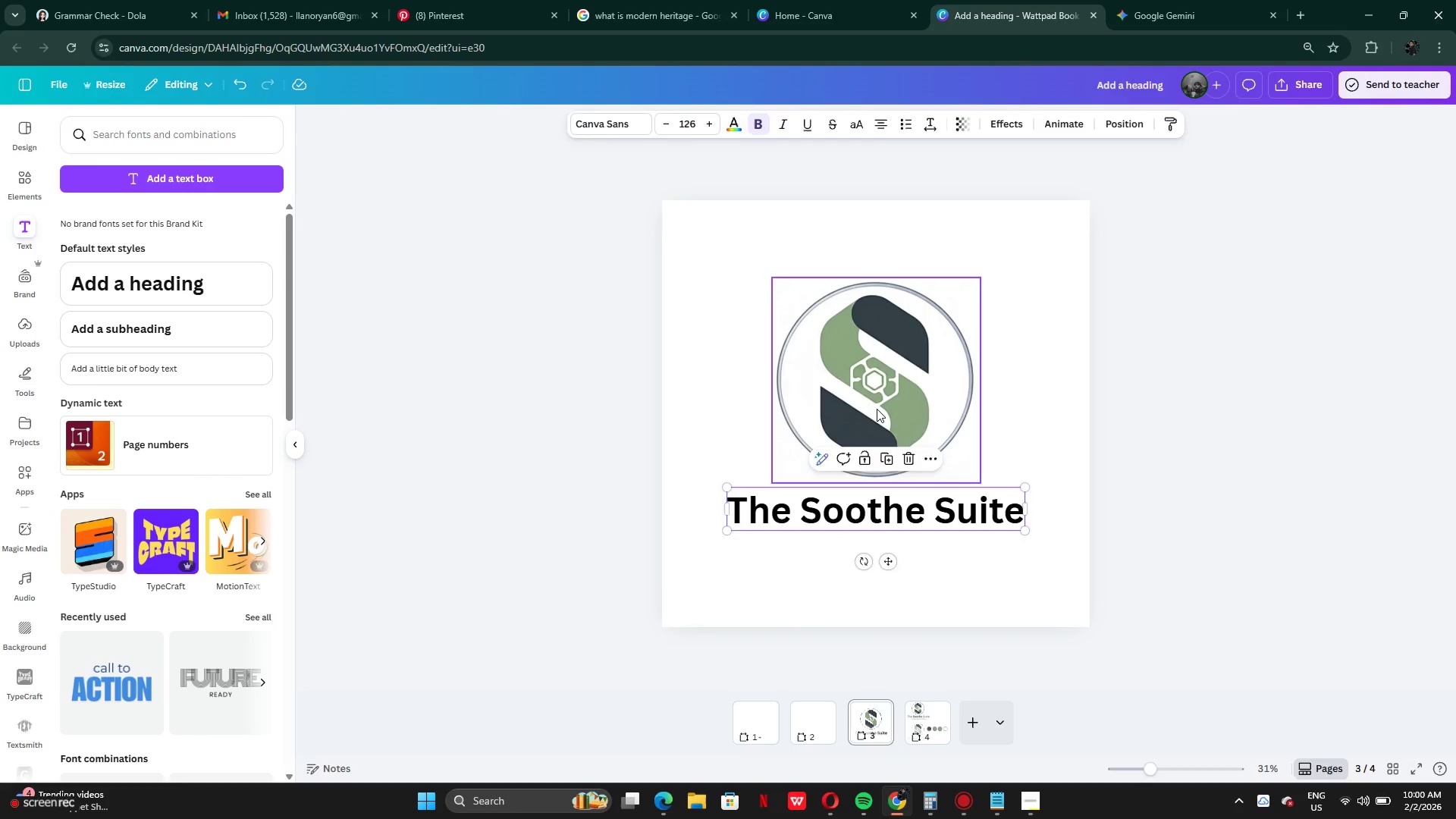 
left_click([877, 409])
 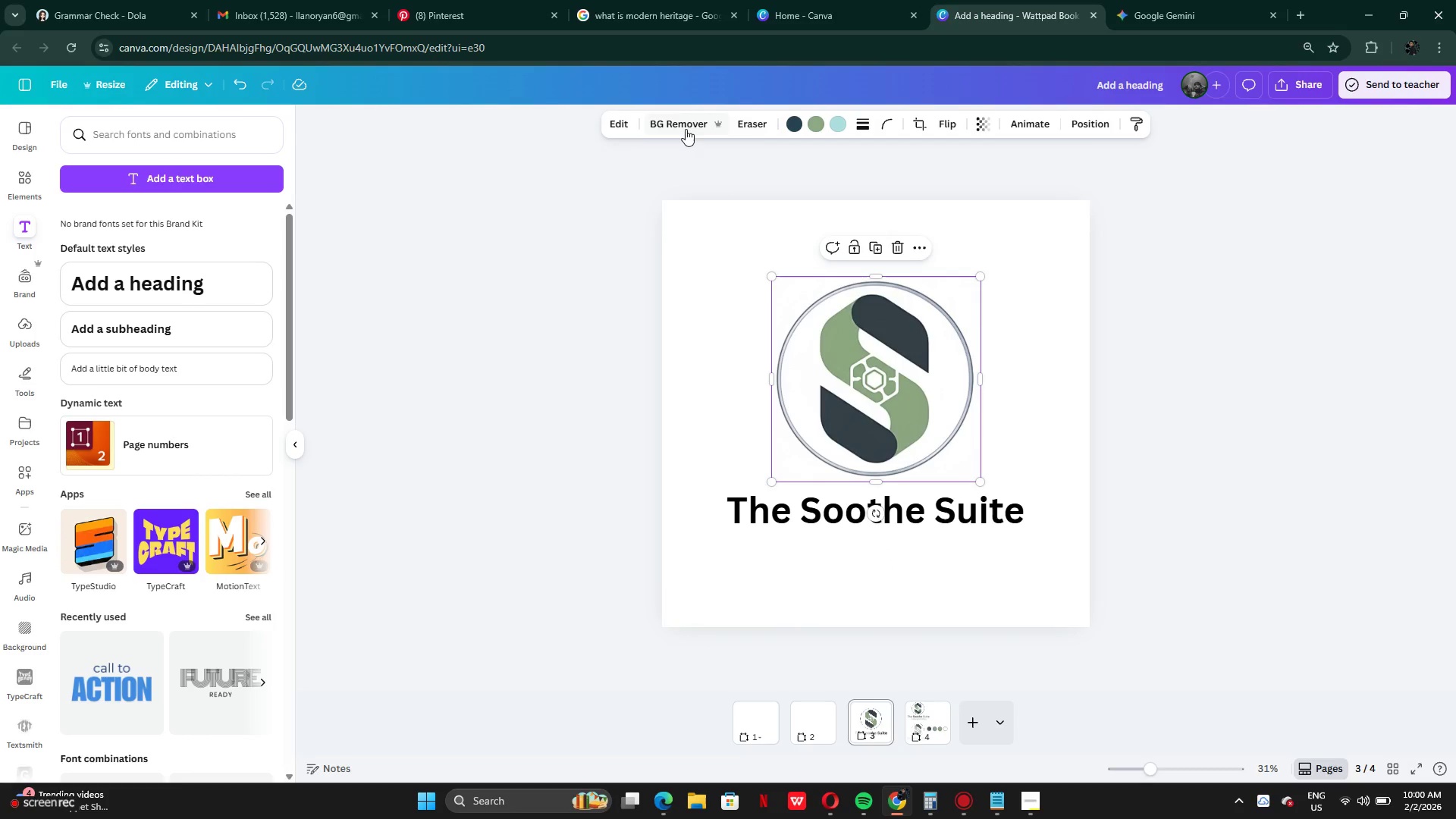 
wait(5.22)
 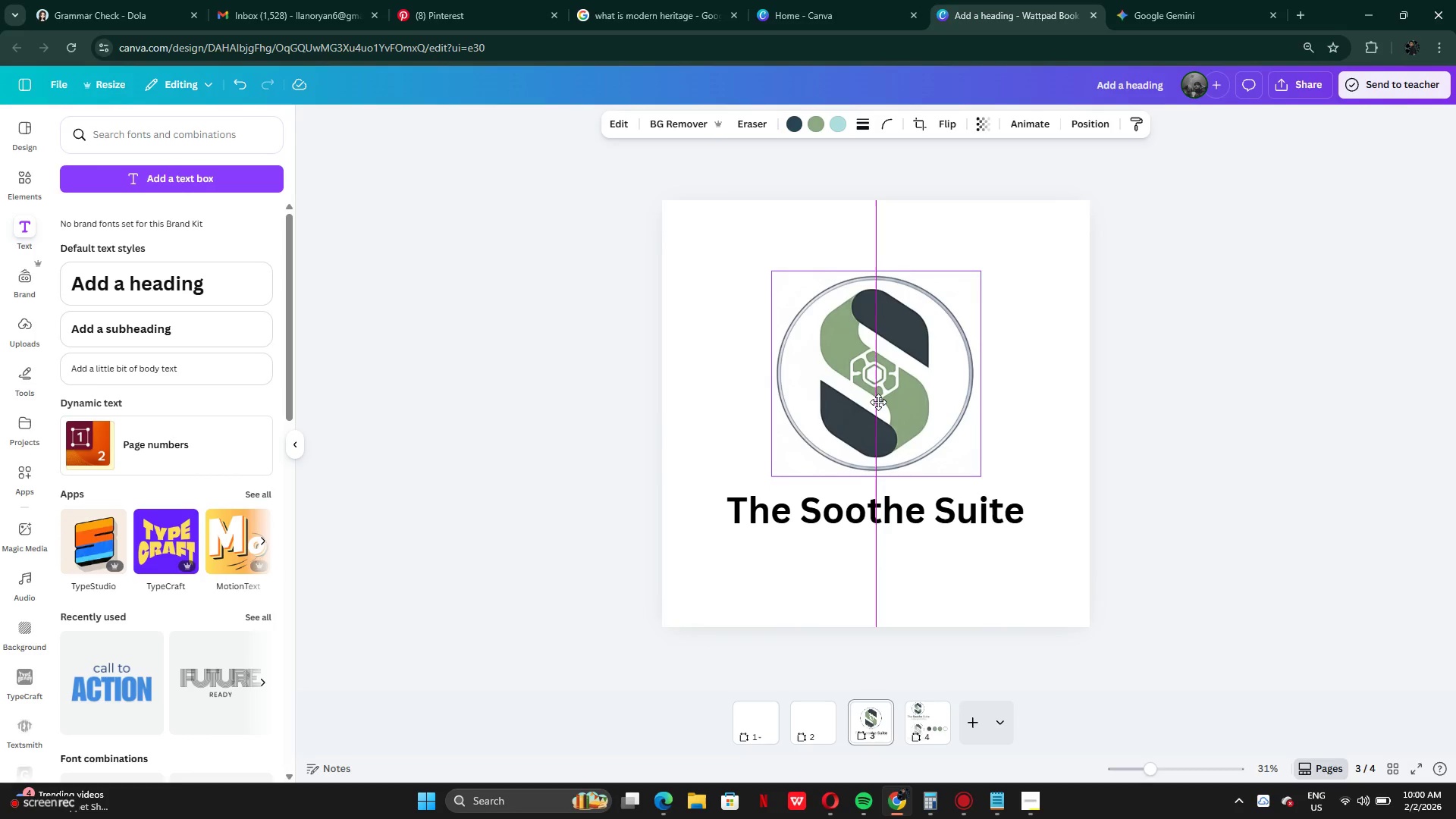 
left_click([814, 528])
 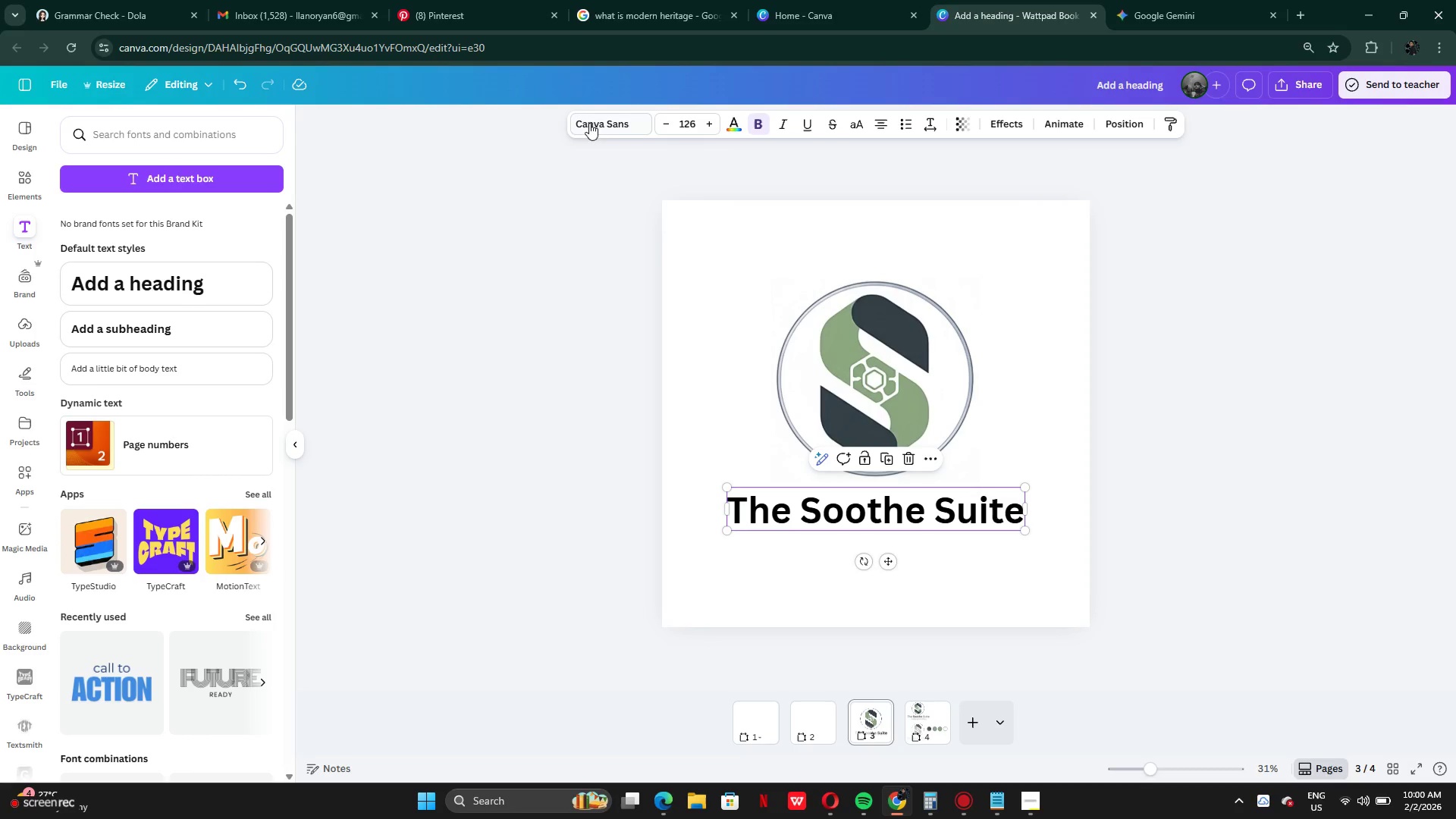 
left_click([589, 114])
 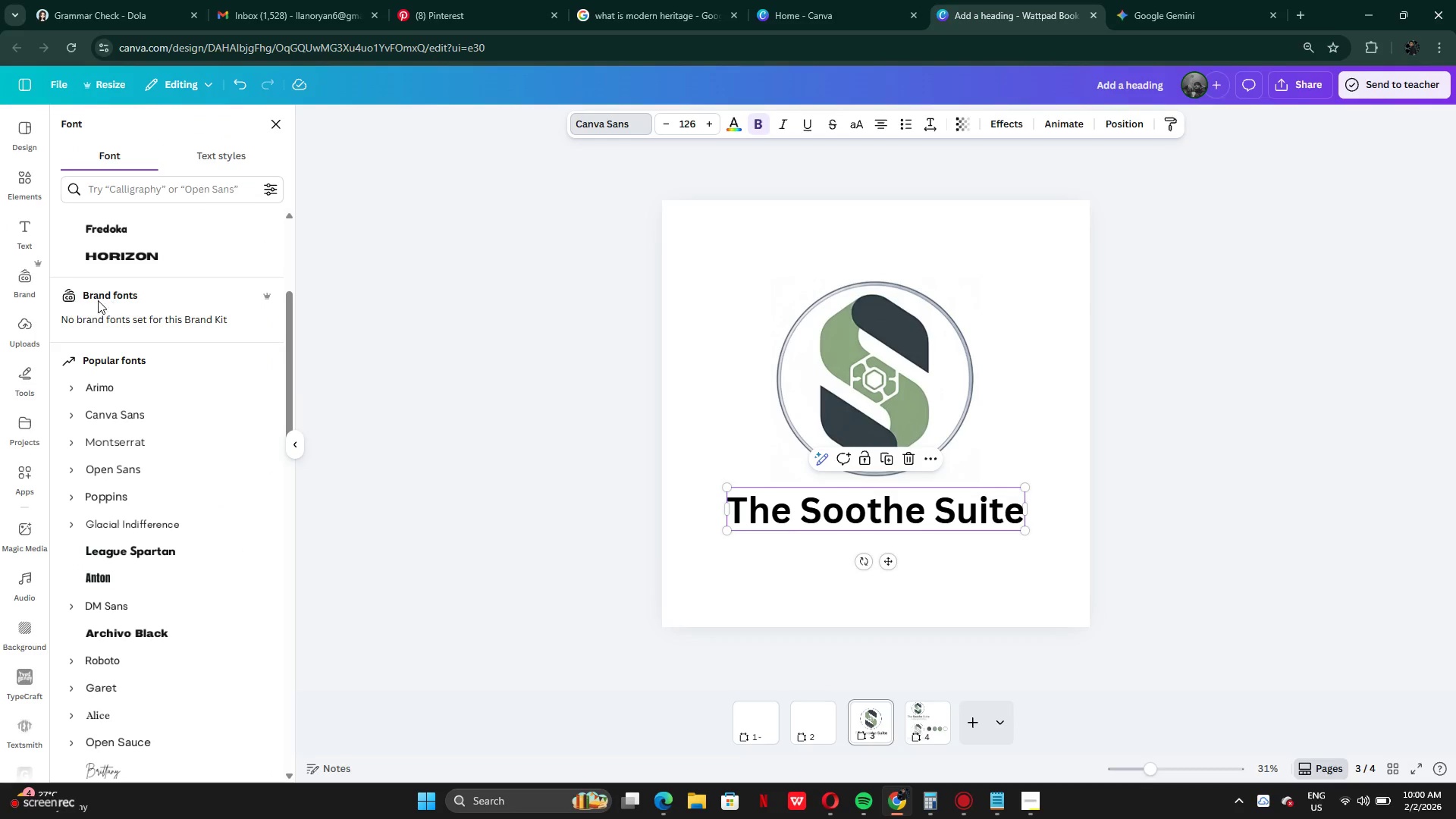 
scroll: coordinate [163, 348], scroll_direction: up, amount: 12.0
 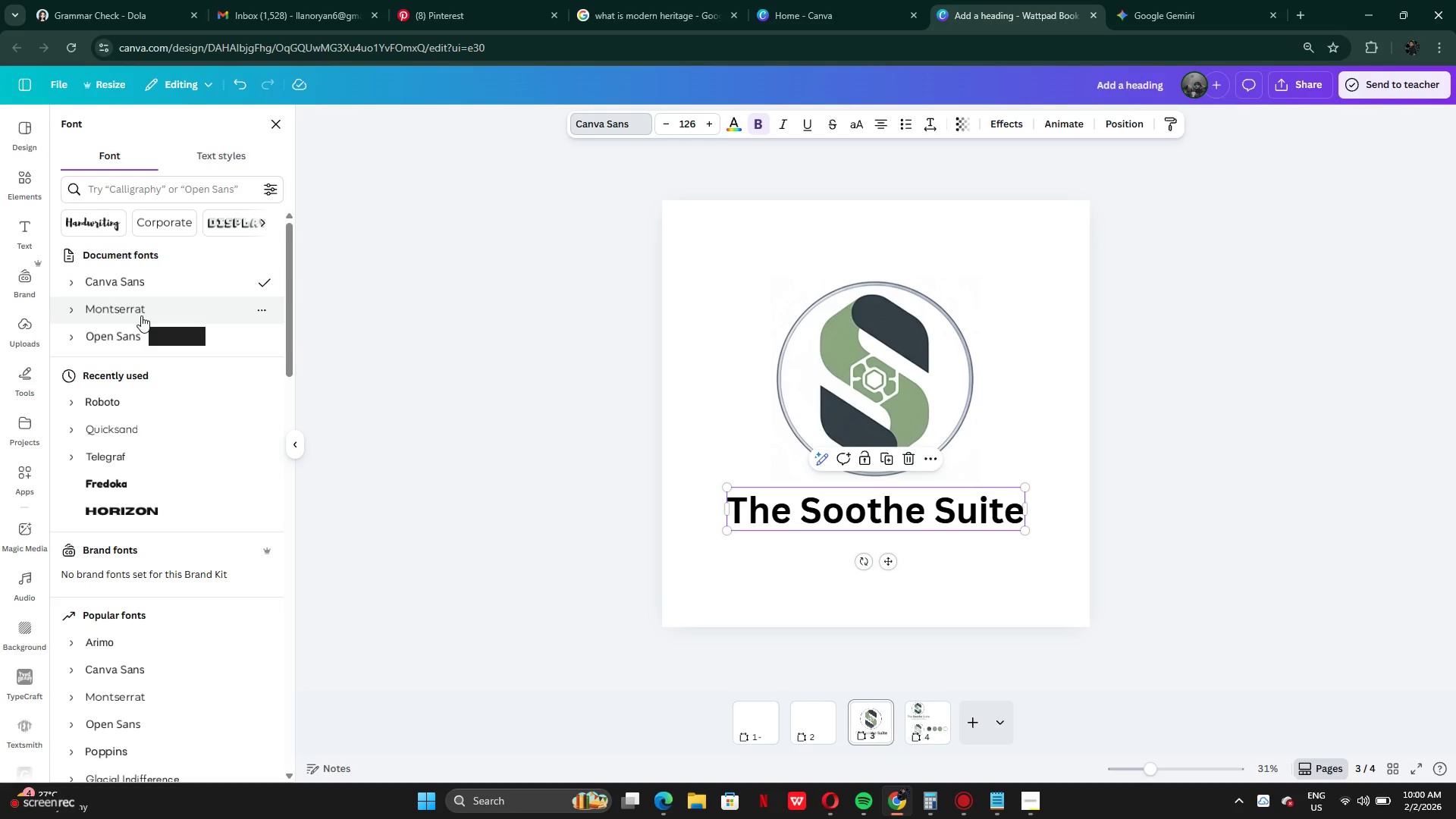 
left_click([141, 315])
 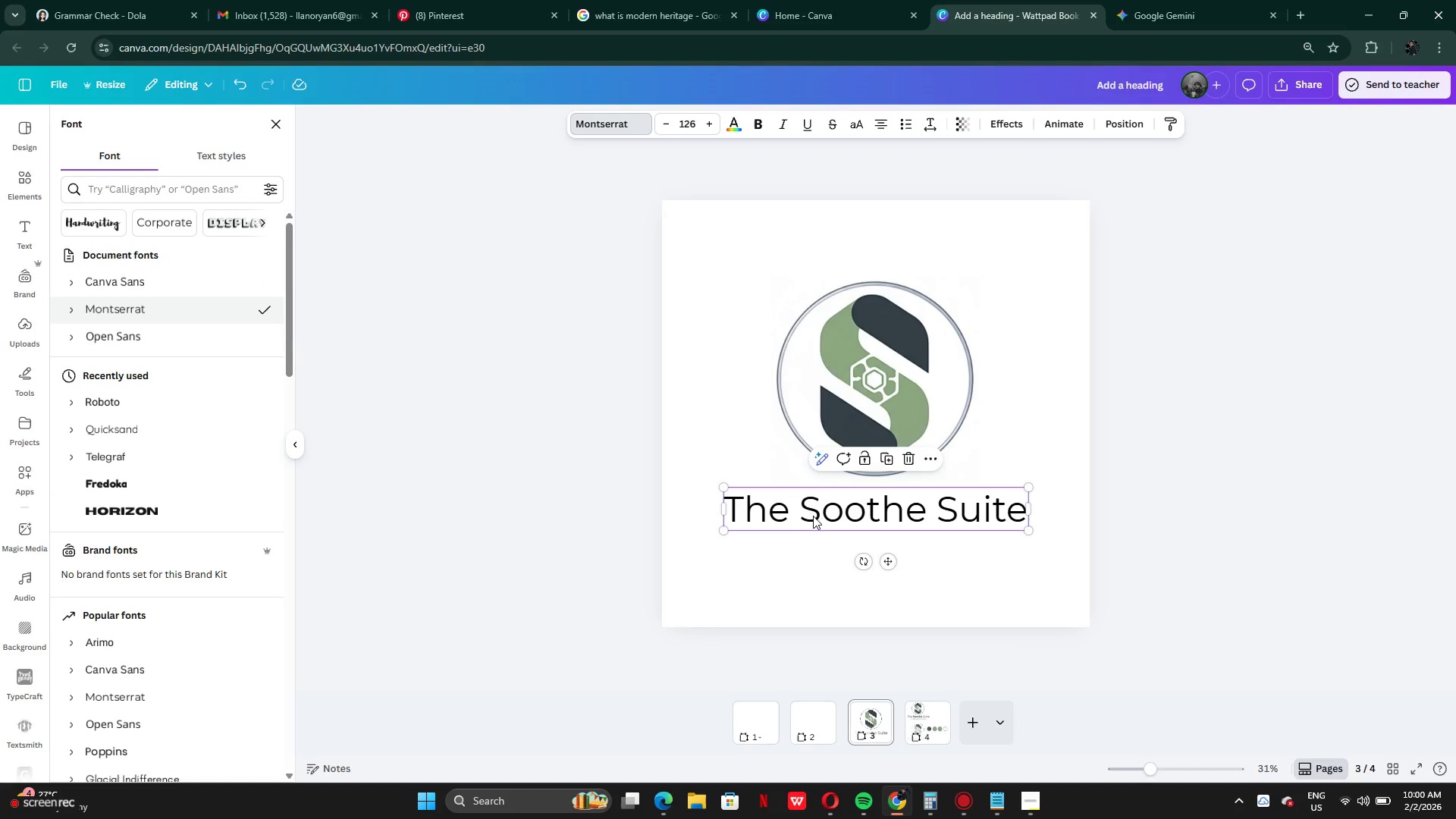 
double_click([803, 511])
 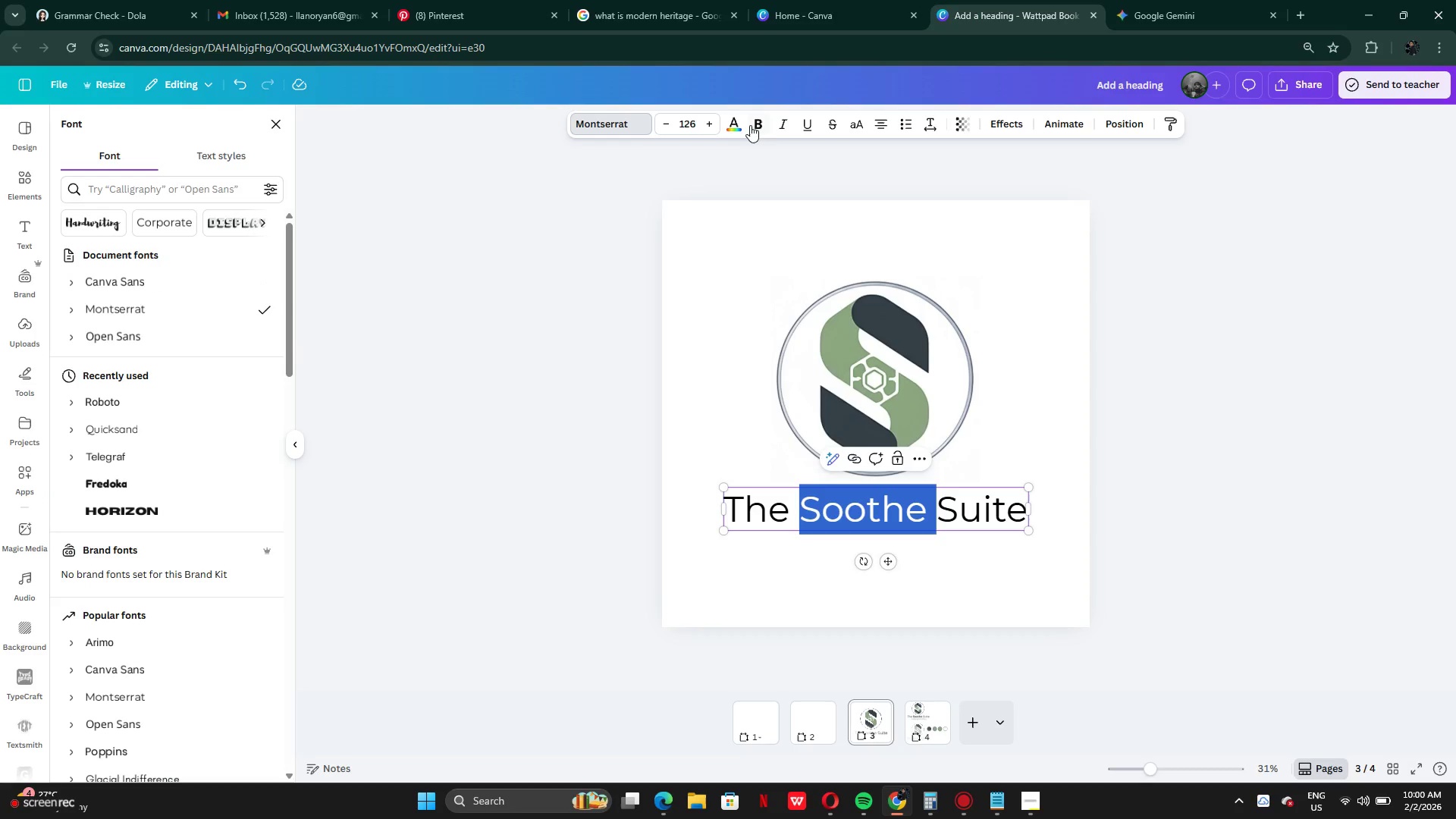 
left_click([755, 125])
 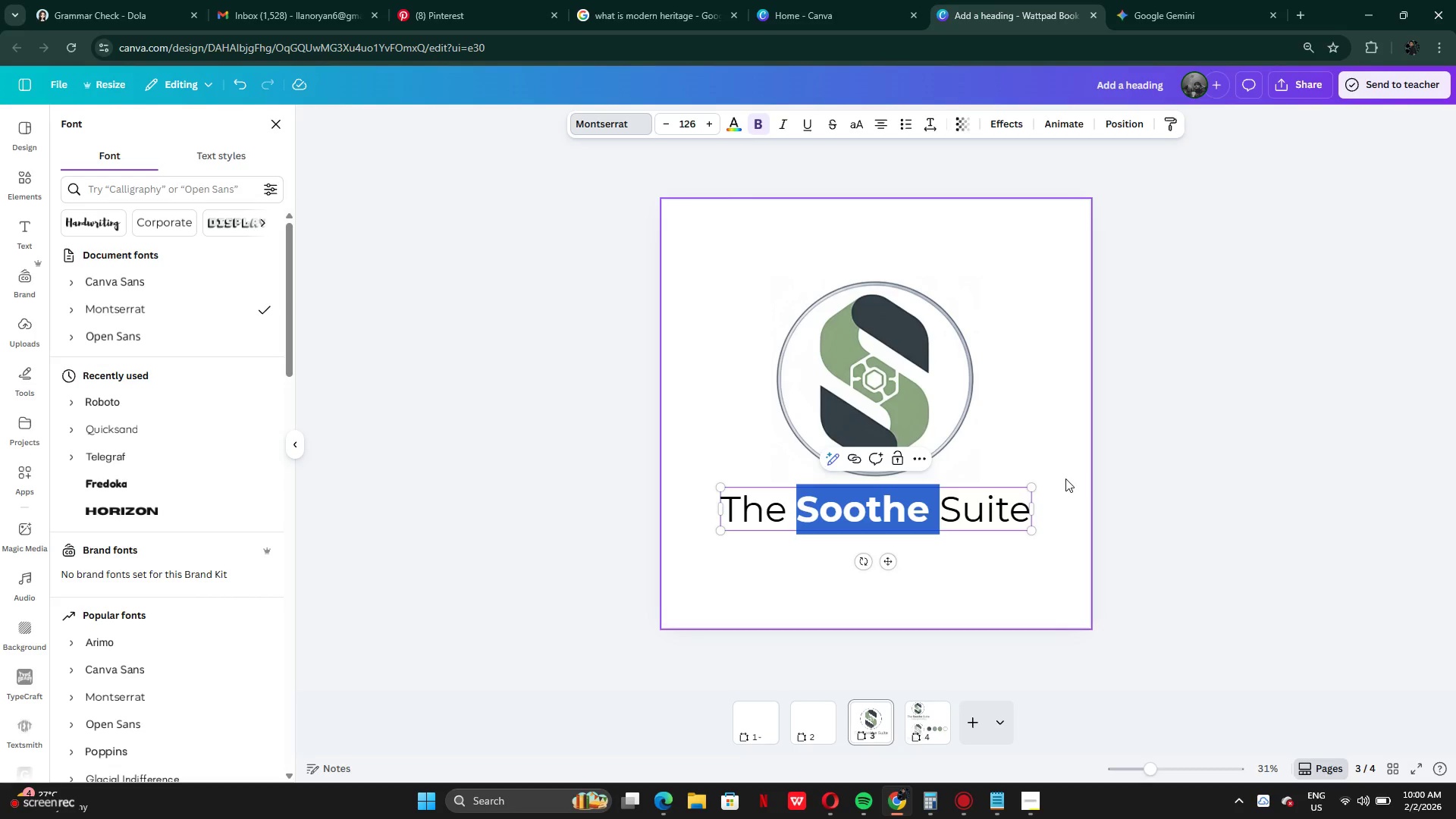 
left_click([1065, 479])
 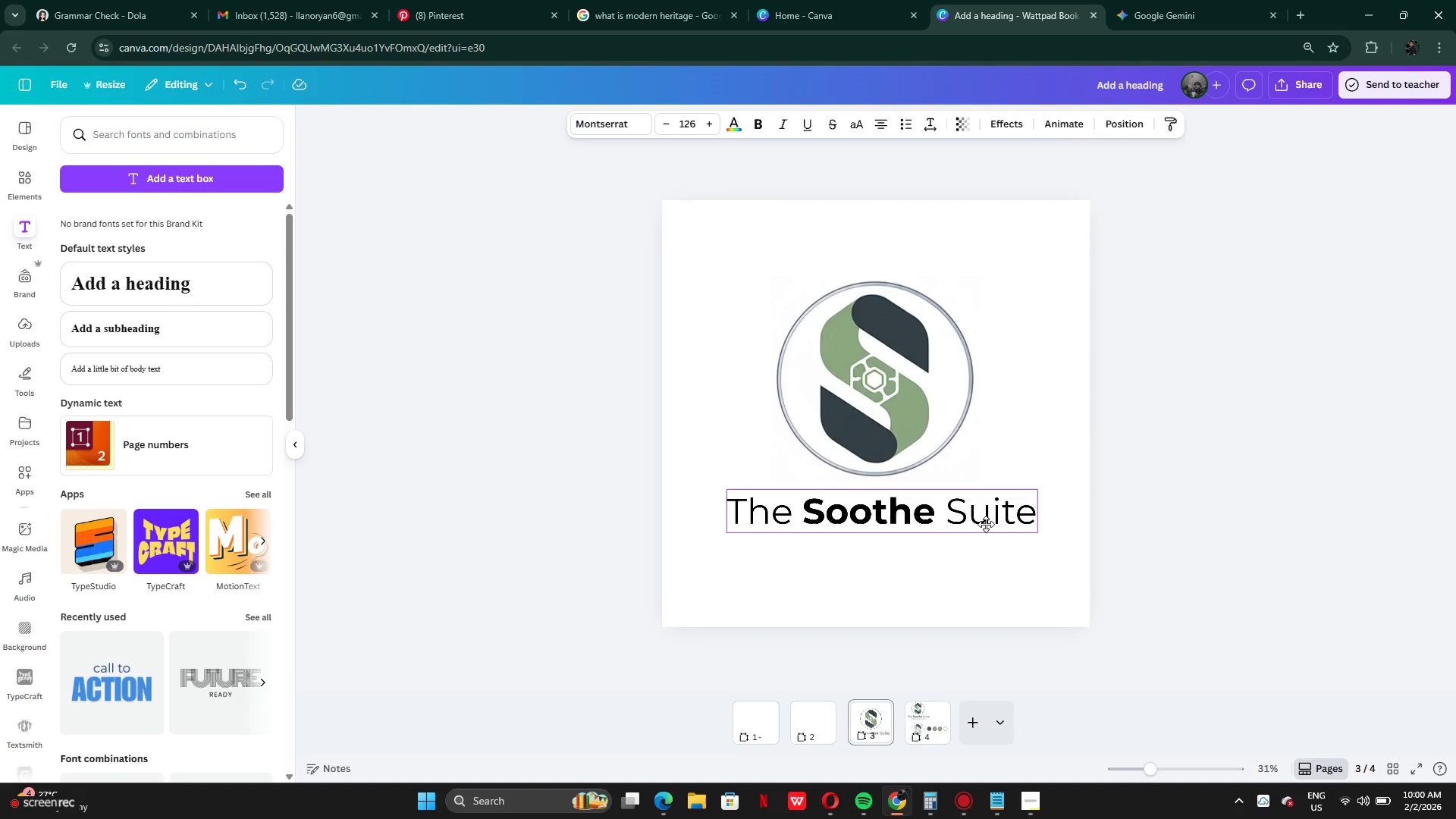 
wait(5.11)
 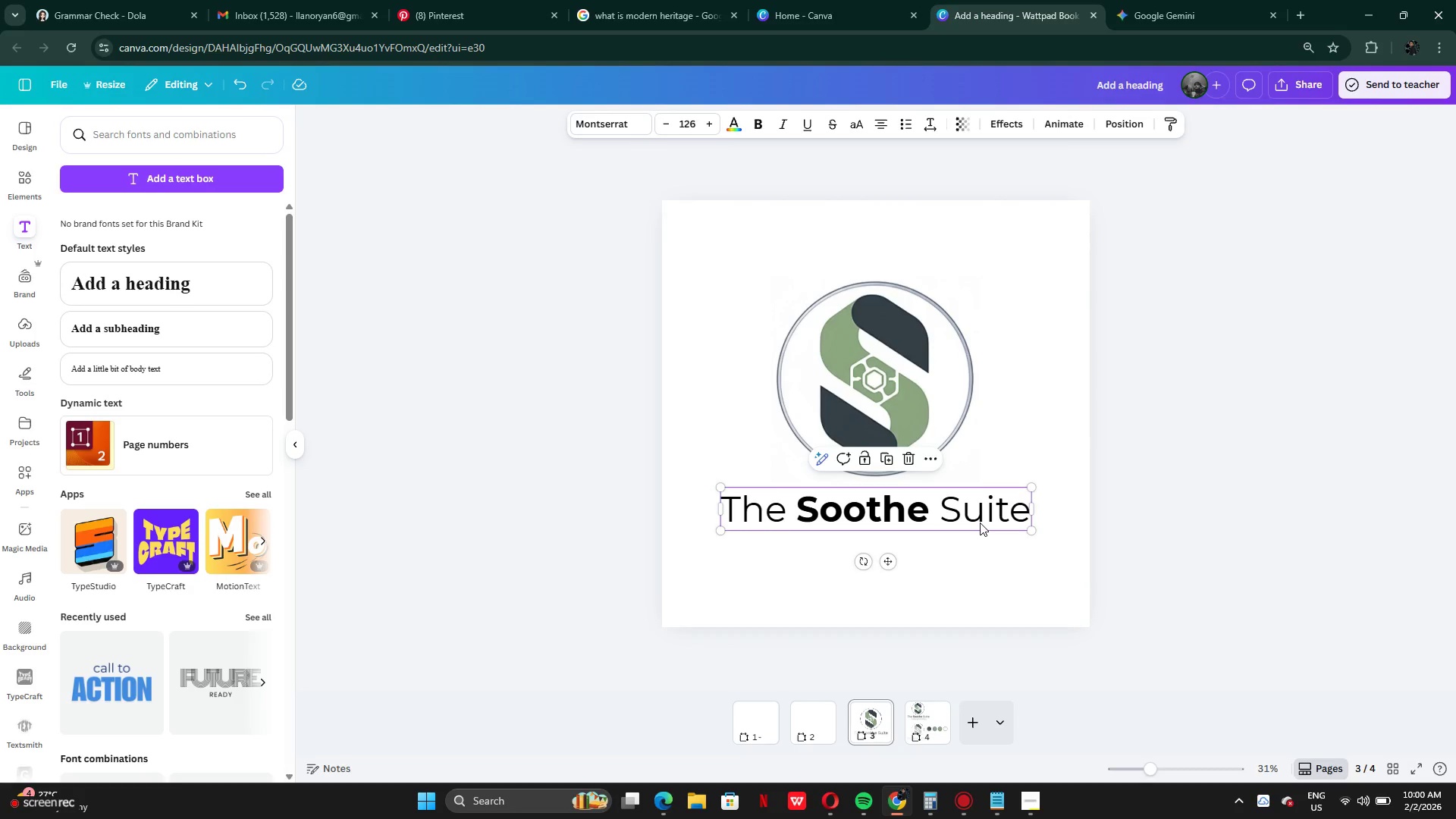 
left_click([952, 410])
 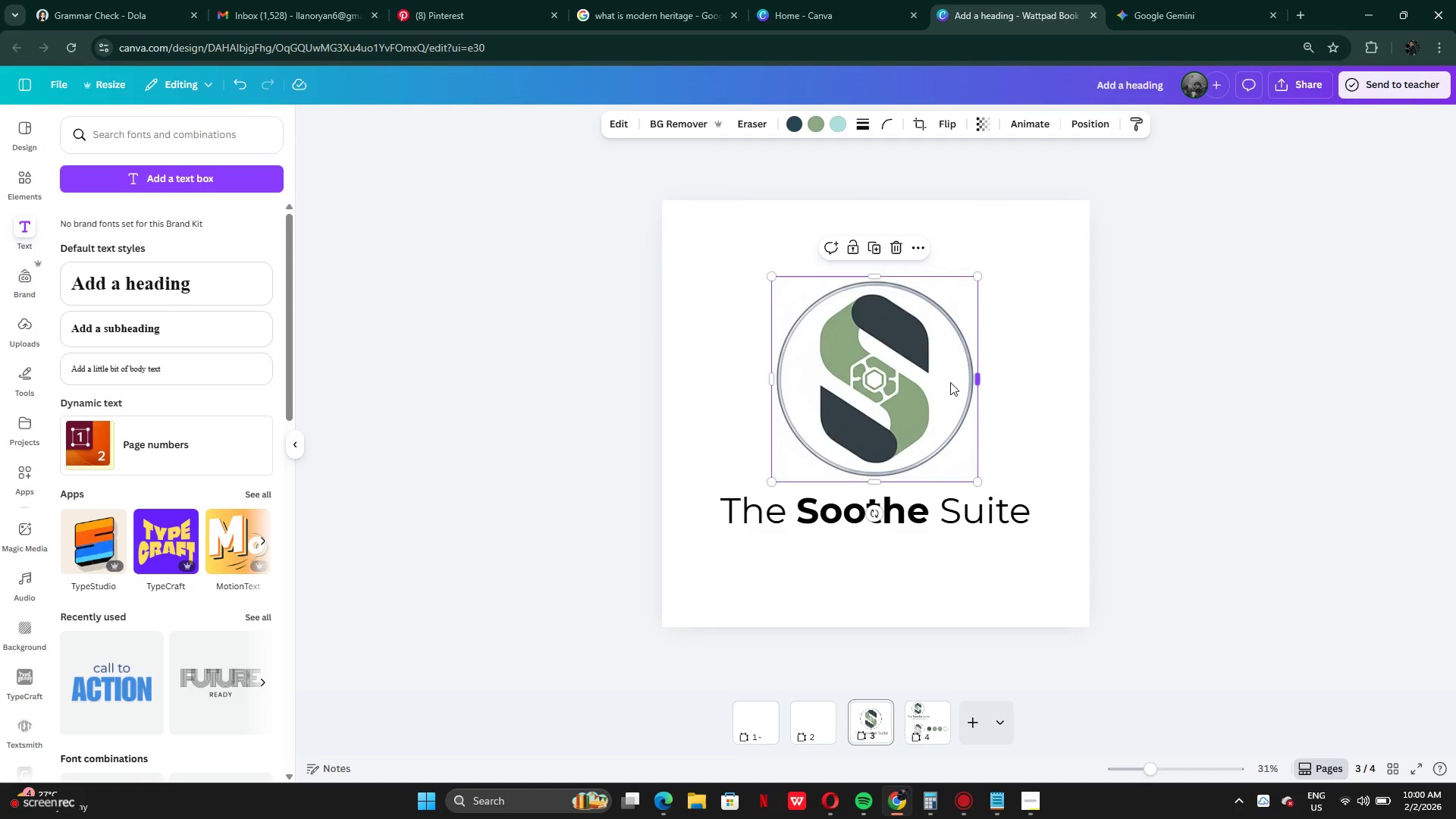 
left_click_drag(start_coordinate=[864, 350], to_coordinate=[862, 340])
 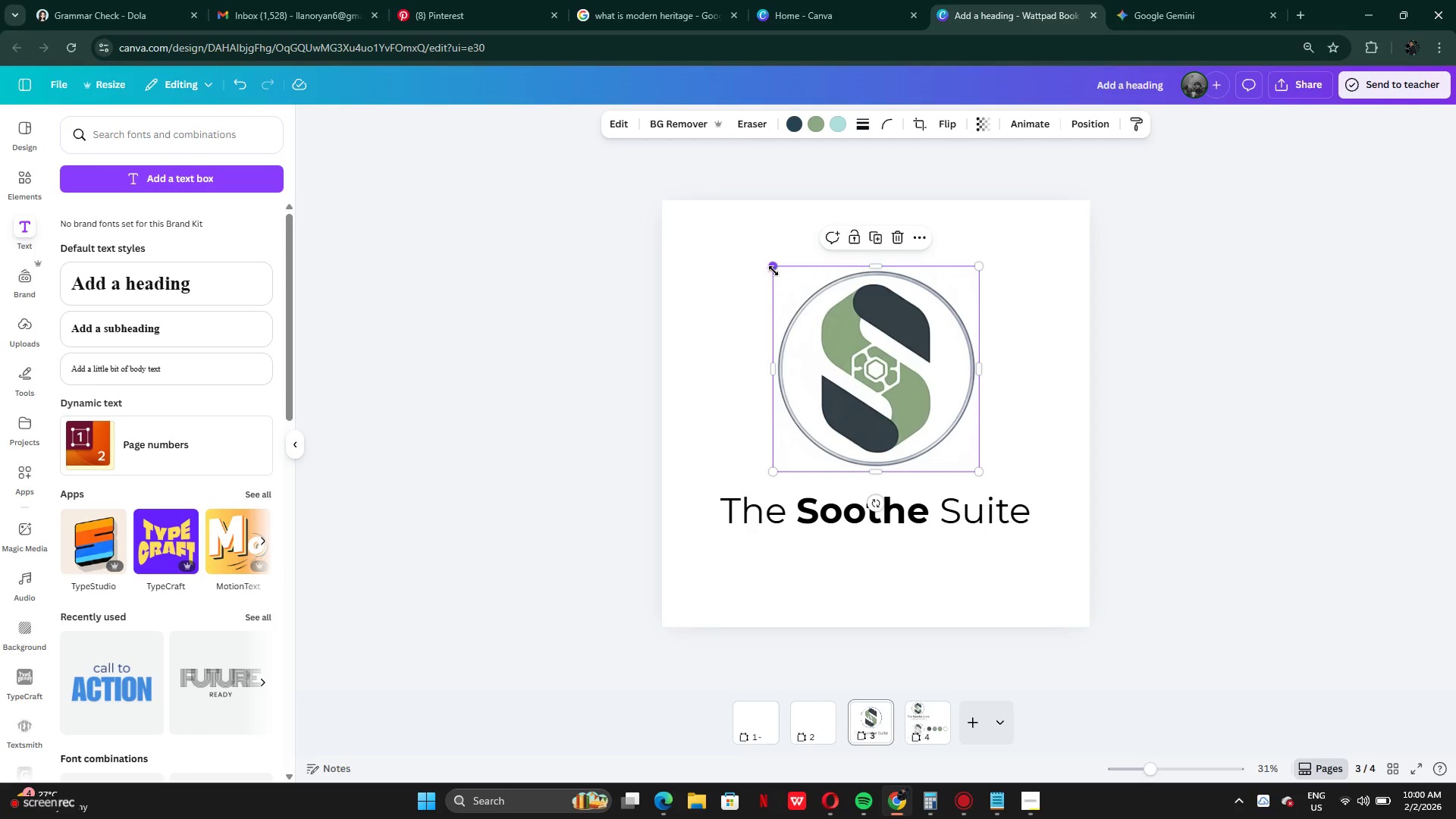 
left_click_drag(start_coordinate=[770, 269], to_coordinate=[746, 256])
 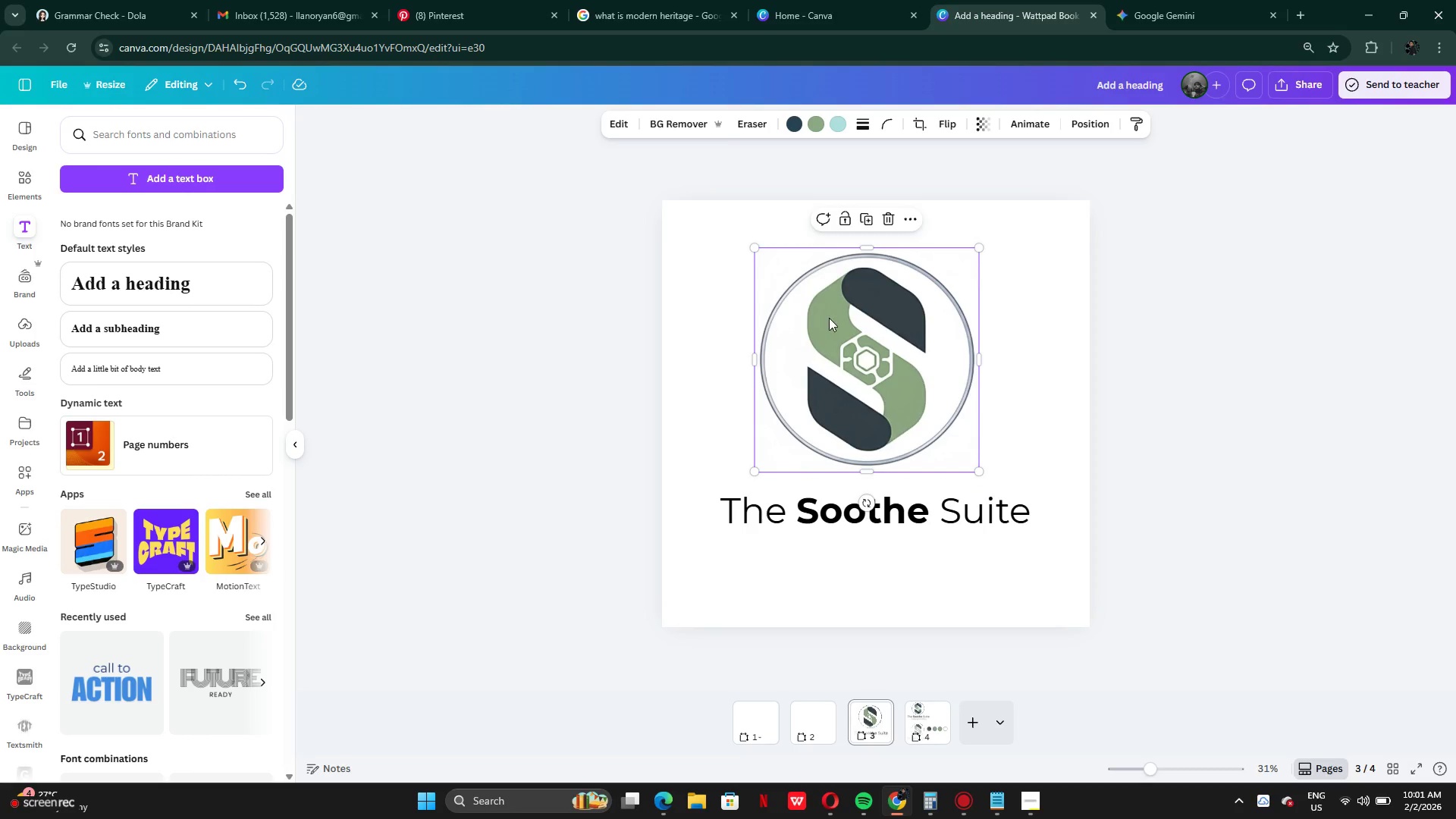 
left_click_drag(start_coordinate=[830, 318], to_coordinate=[839, 332])
 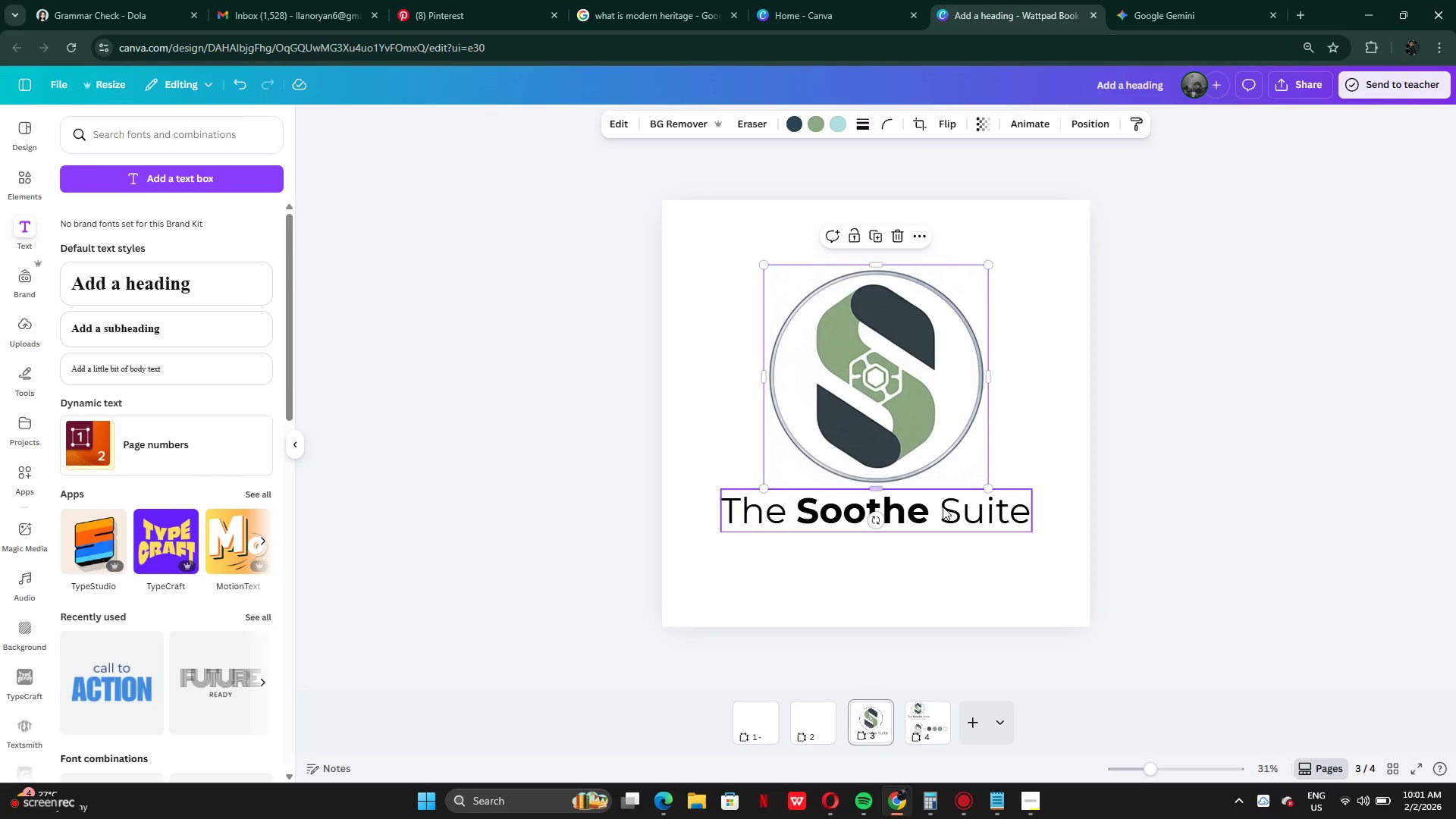 
left_click([943, 507])
 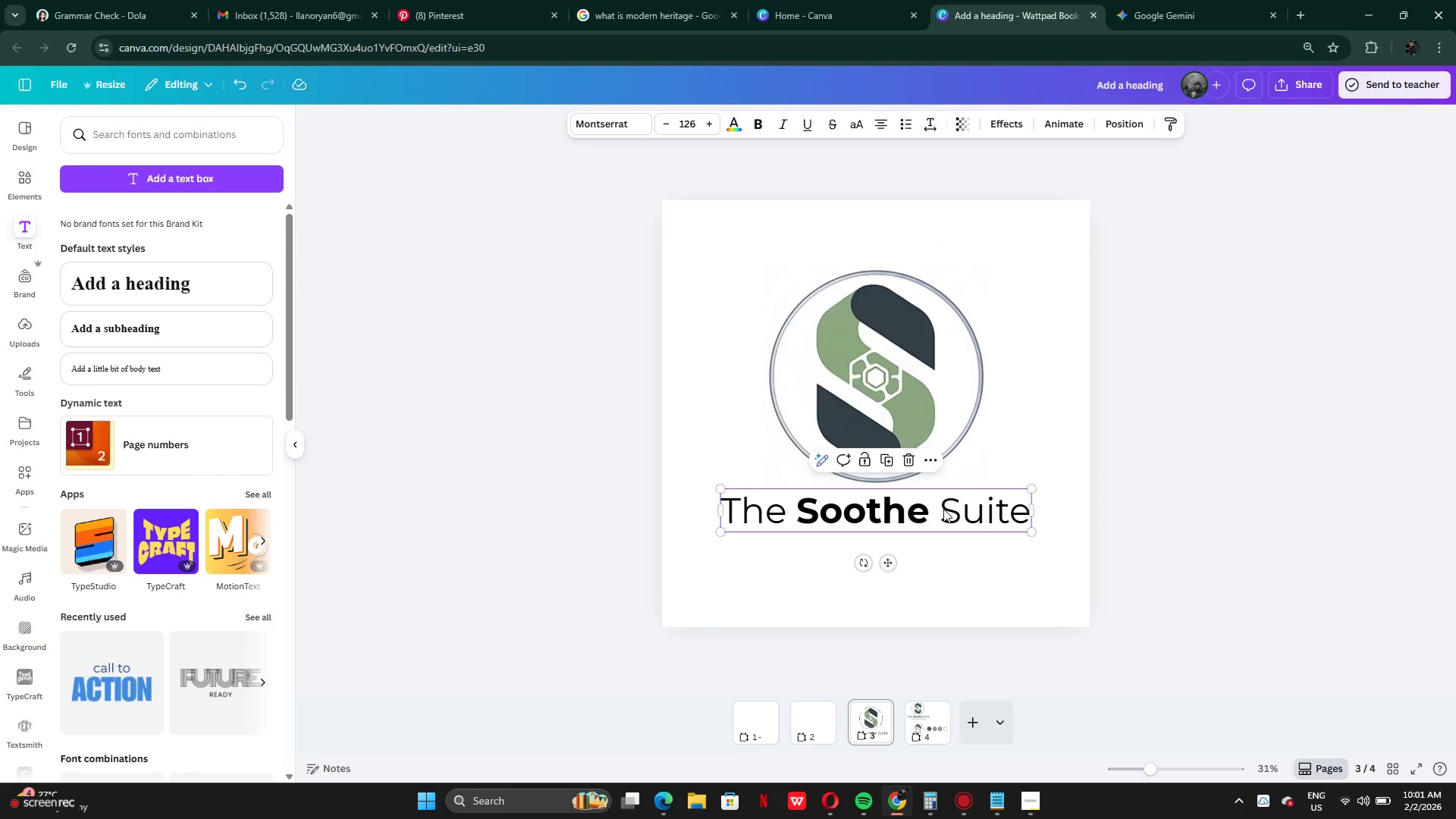 
left_click([943, 509])
 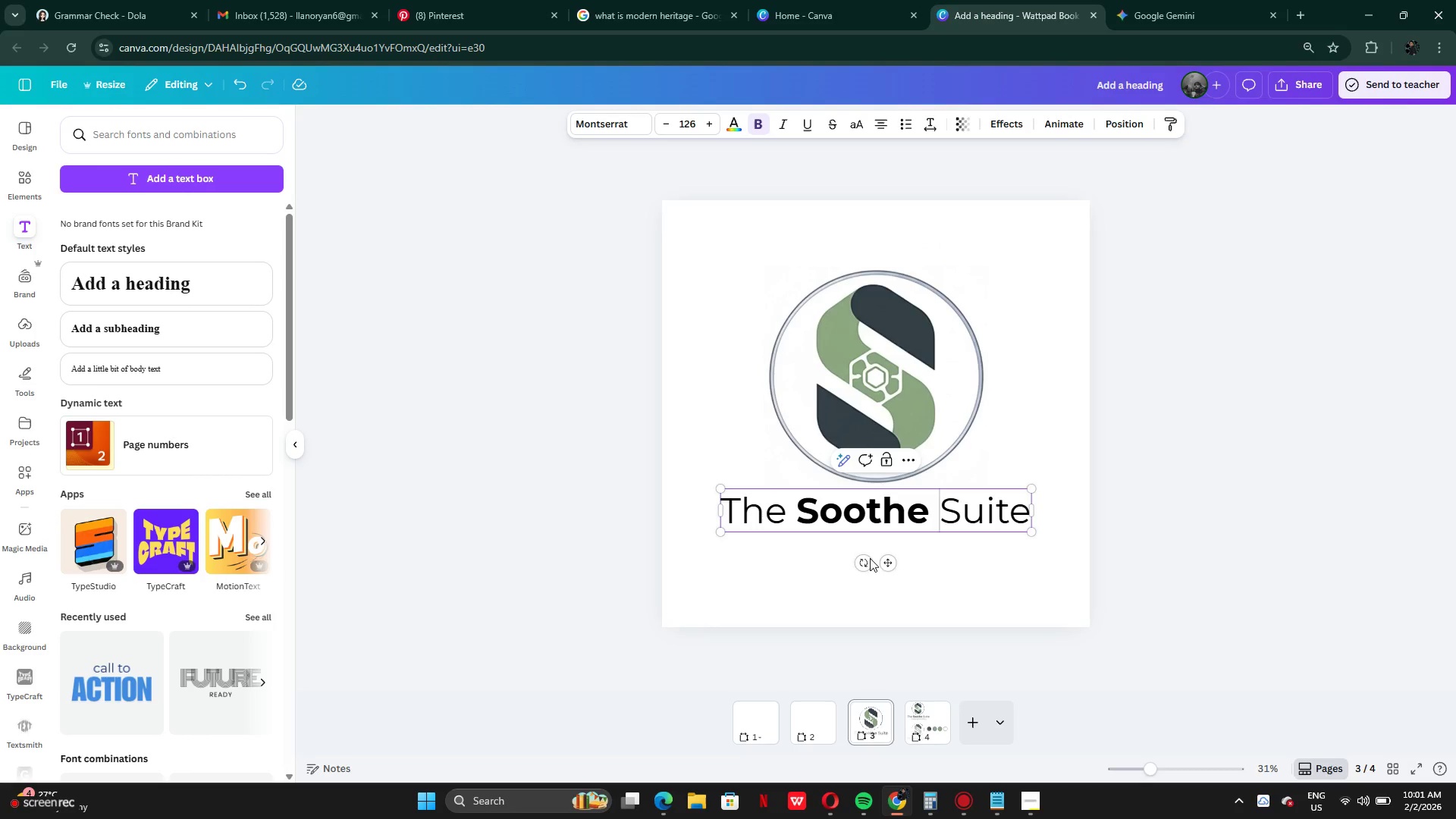 
left_click([849, 576])
 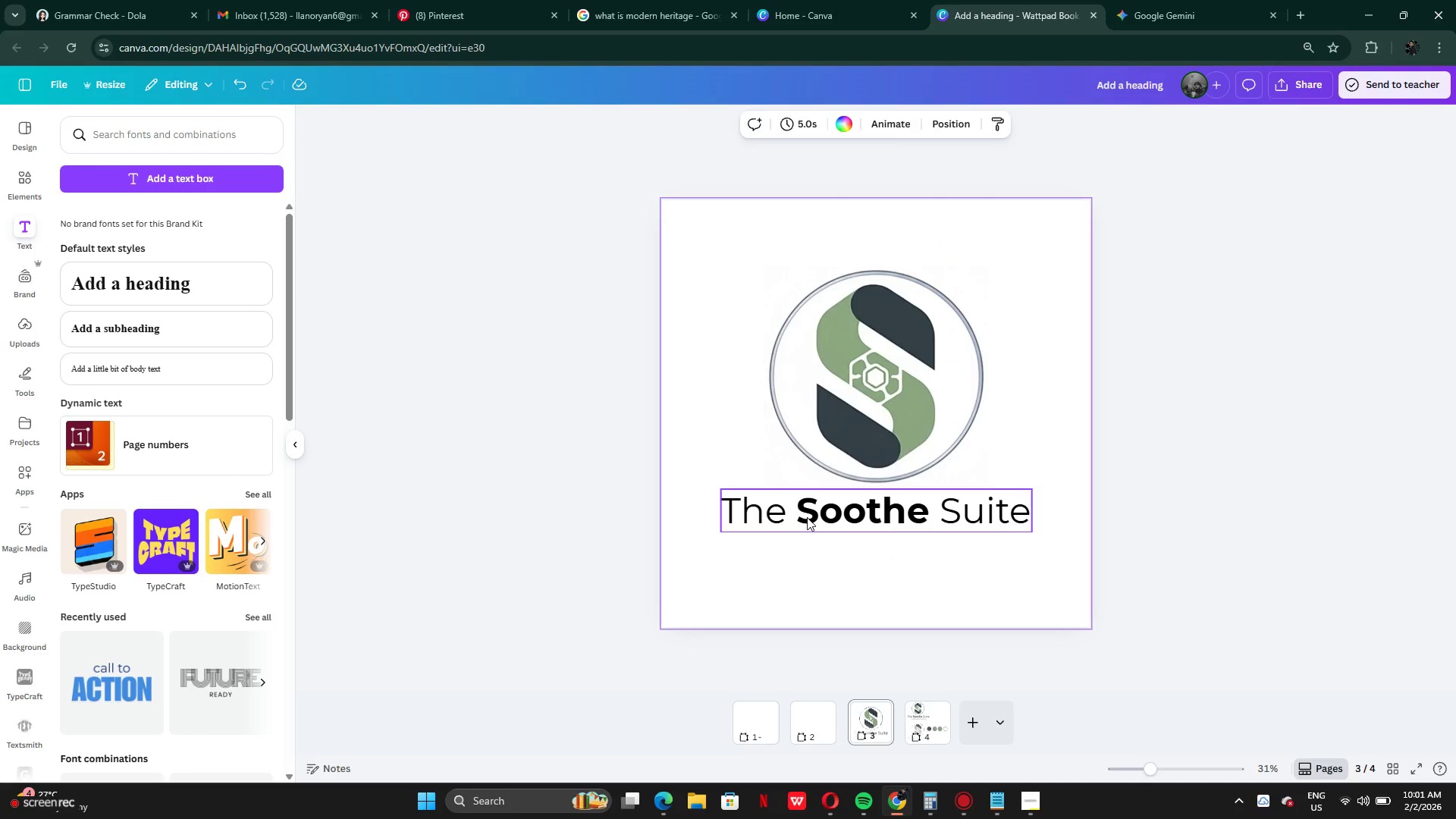 
double_click([807, 516])
 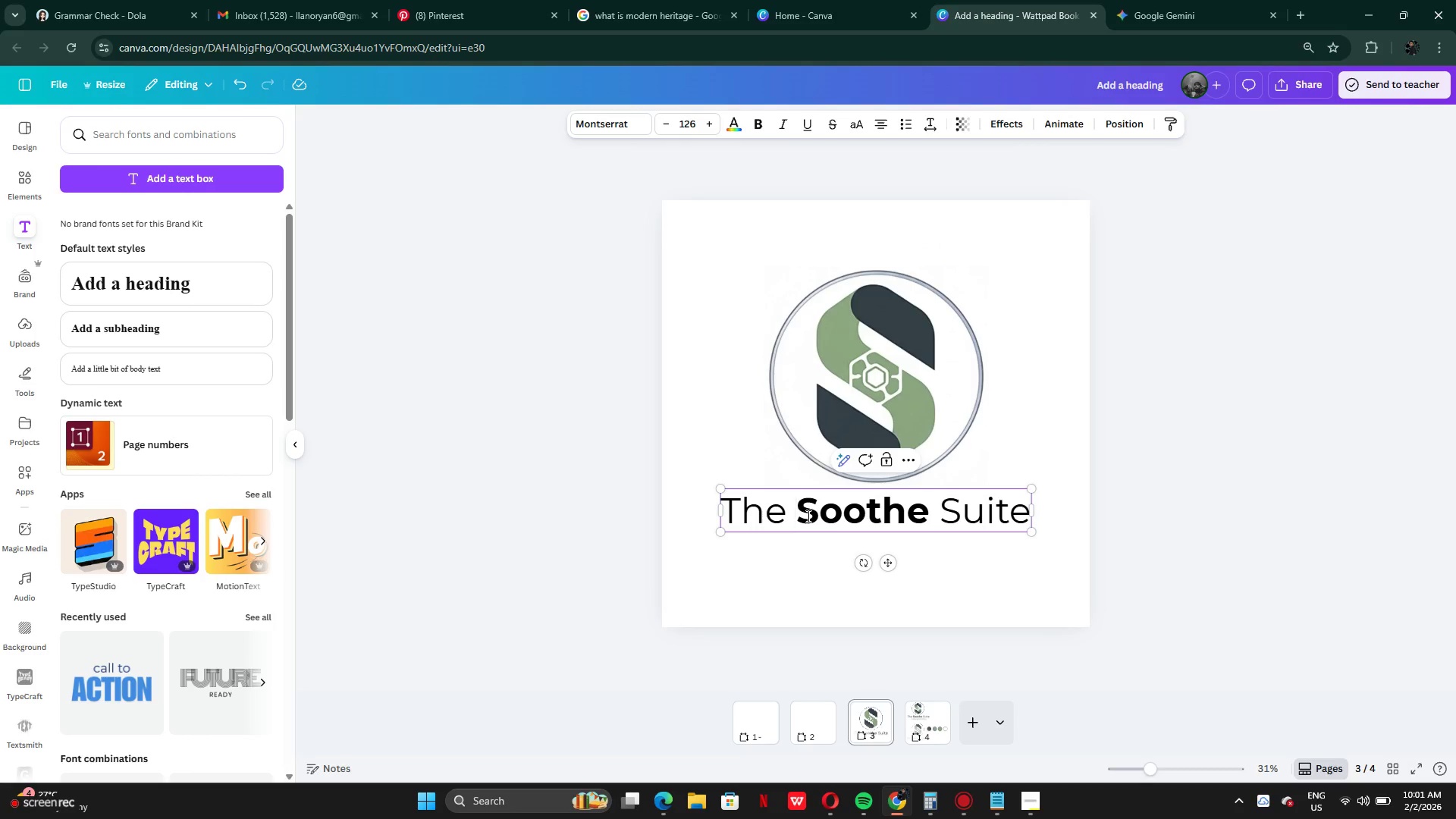 
left_click_drag(start_coordinate=[807, 516], to_coordinate=[924, 529])
 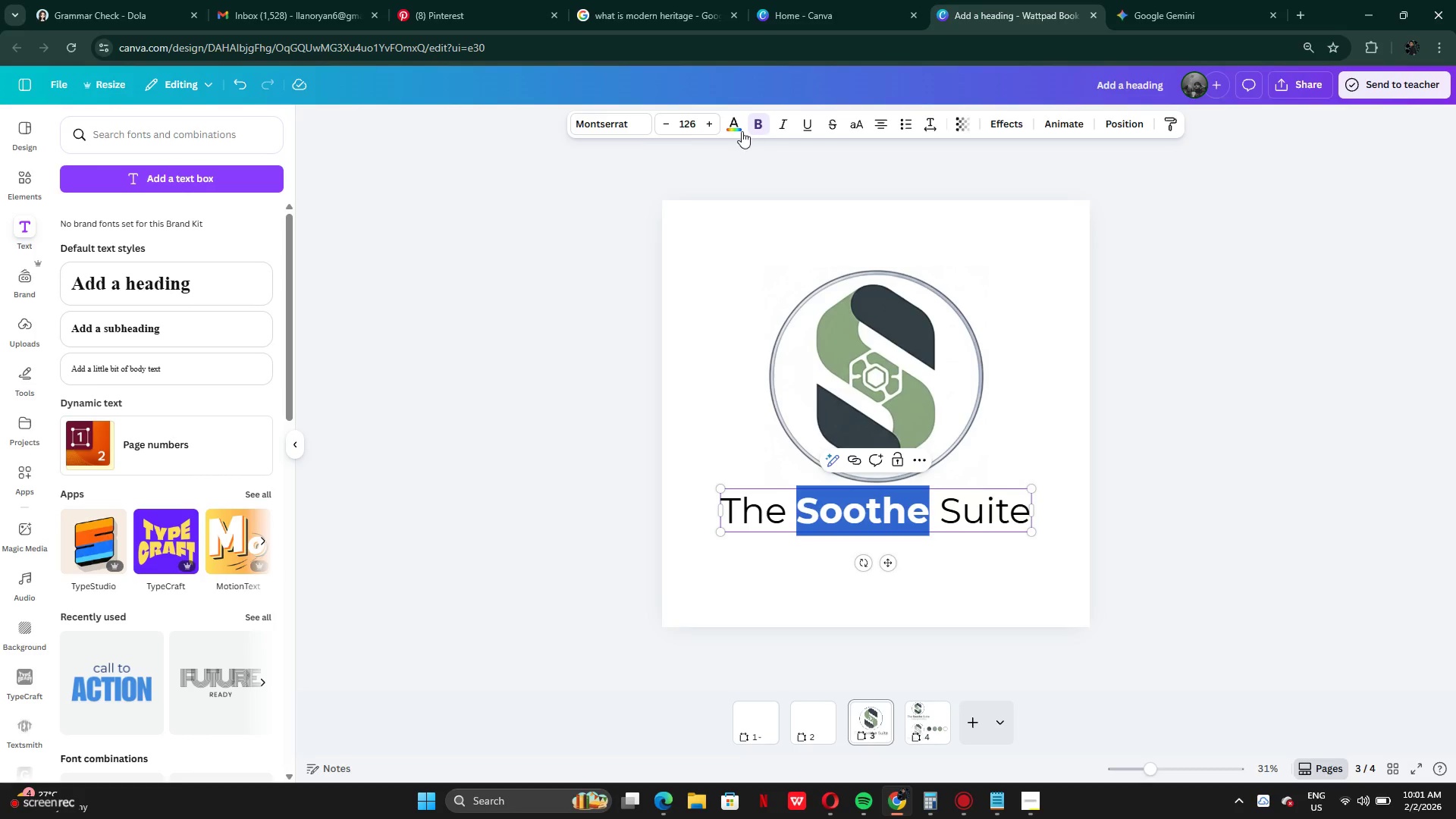 
left_click([733, 127])
 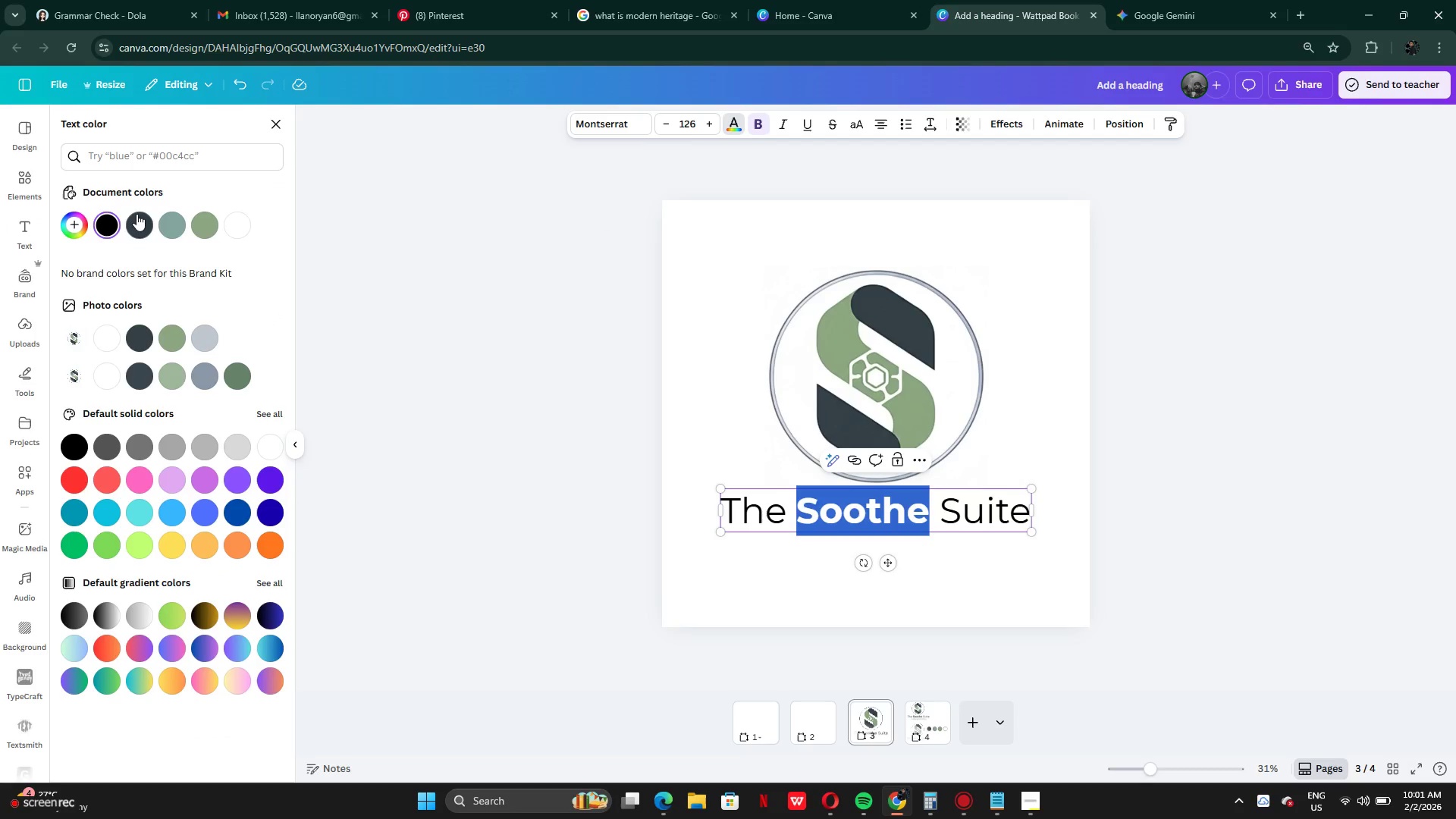 
left_click([136, 218])
 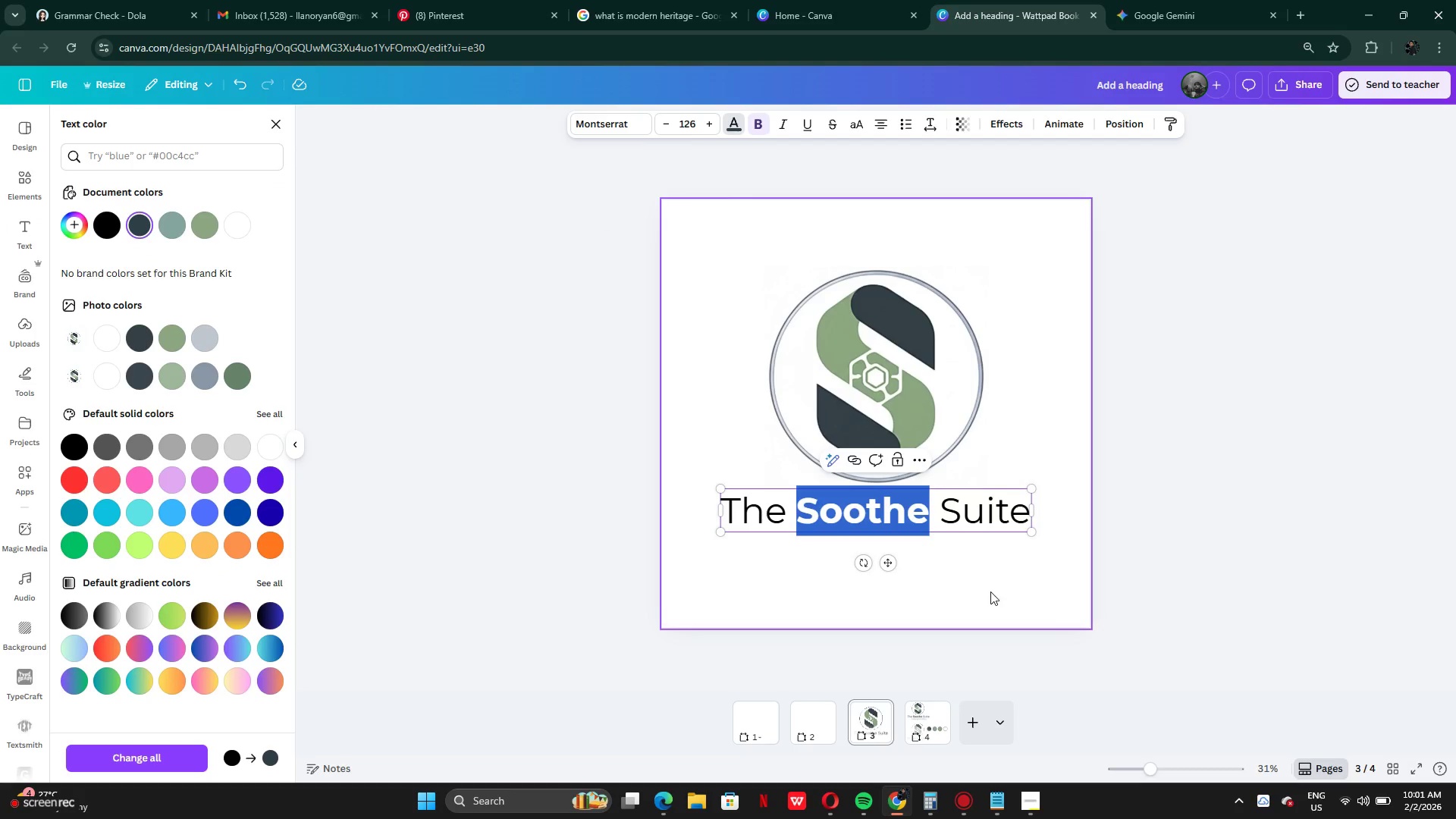 
left_click([988, 580])
 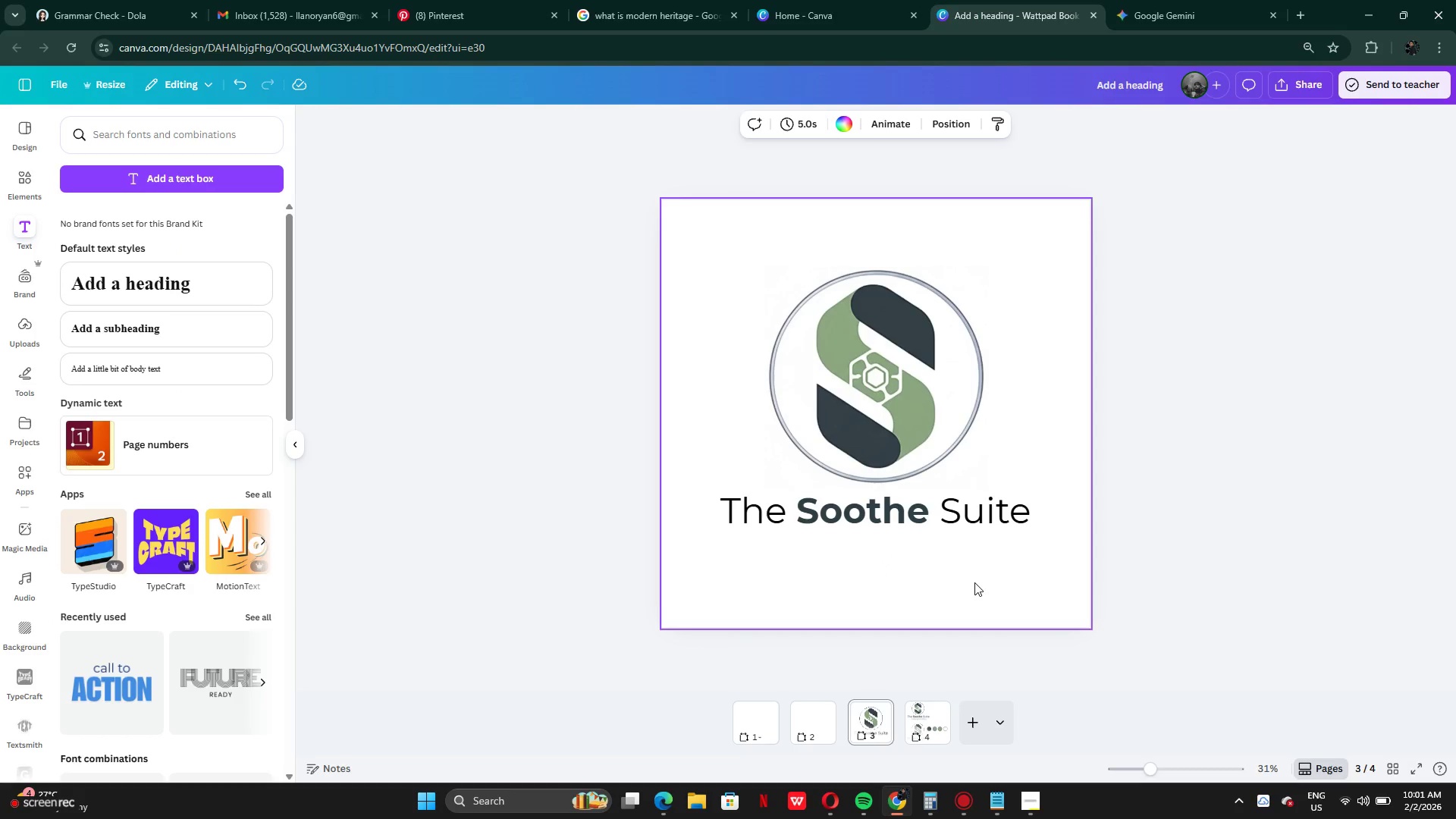 
left_click([918, 422])
 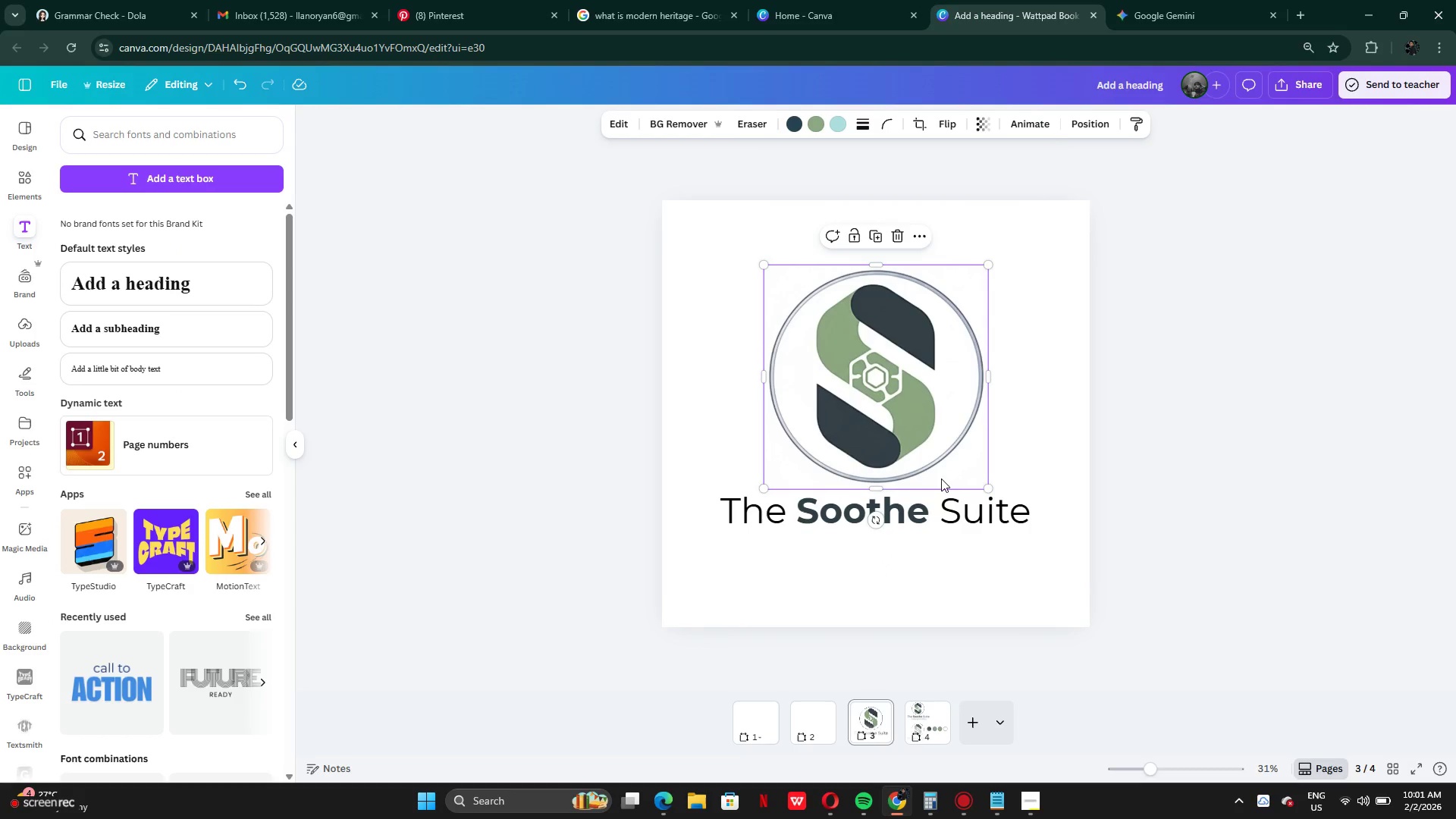 
left_click([943, 510])
 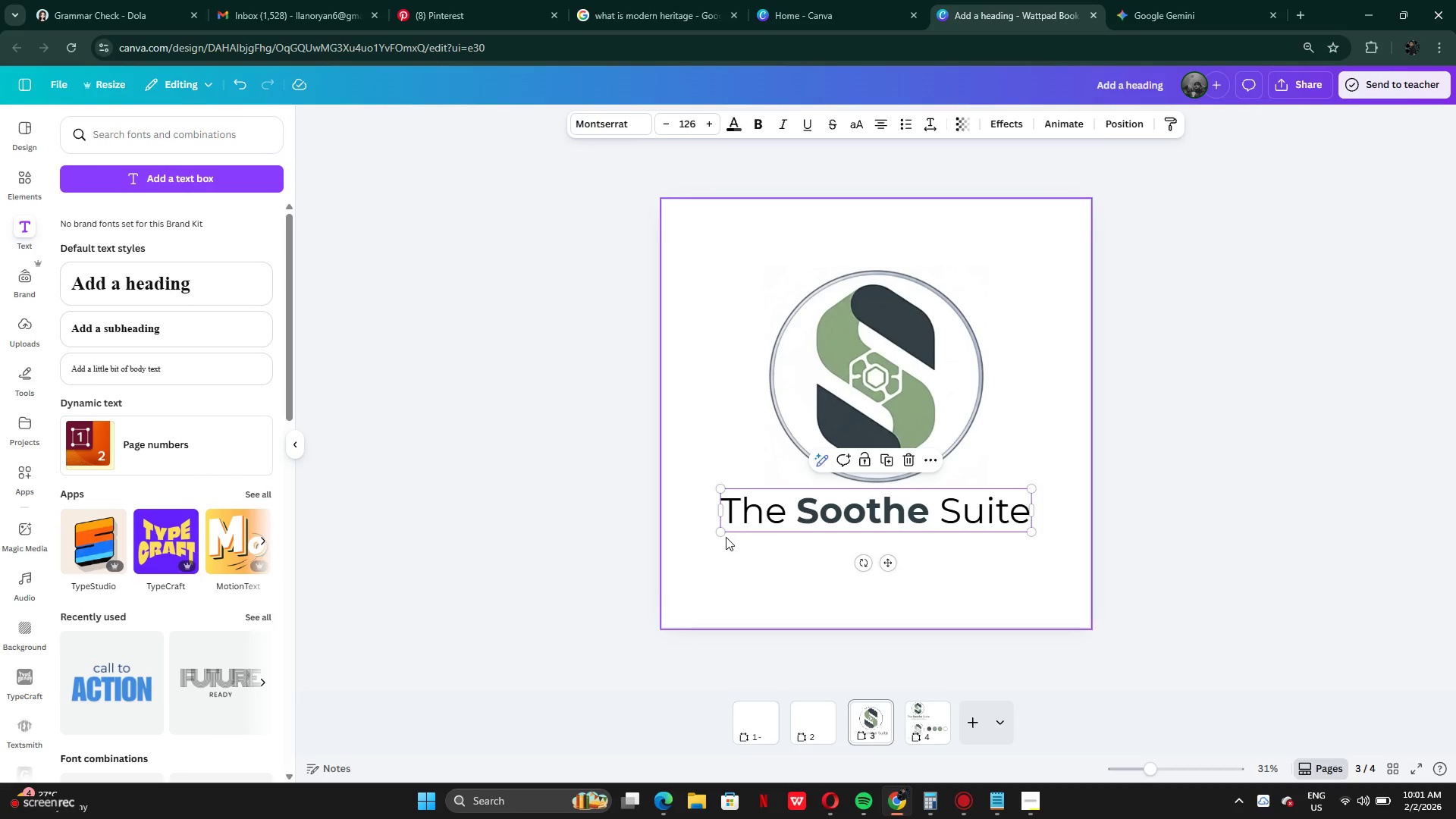 
left_click_drag(start_coordinate=[722, 535], to_coordinate=[673, 549])
 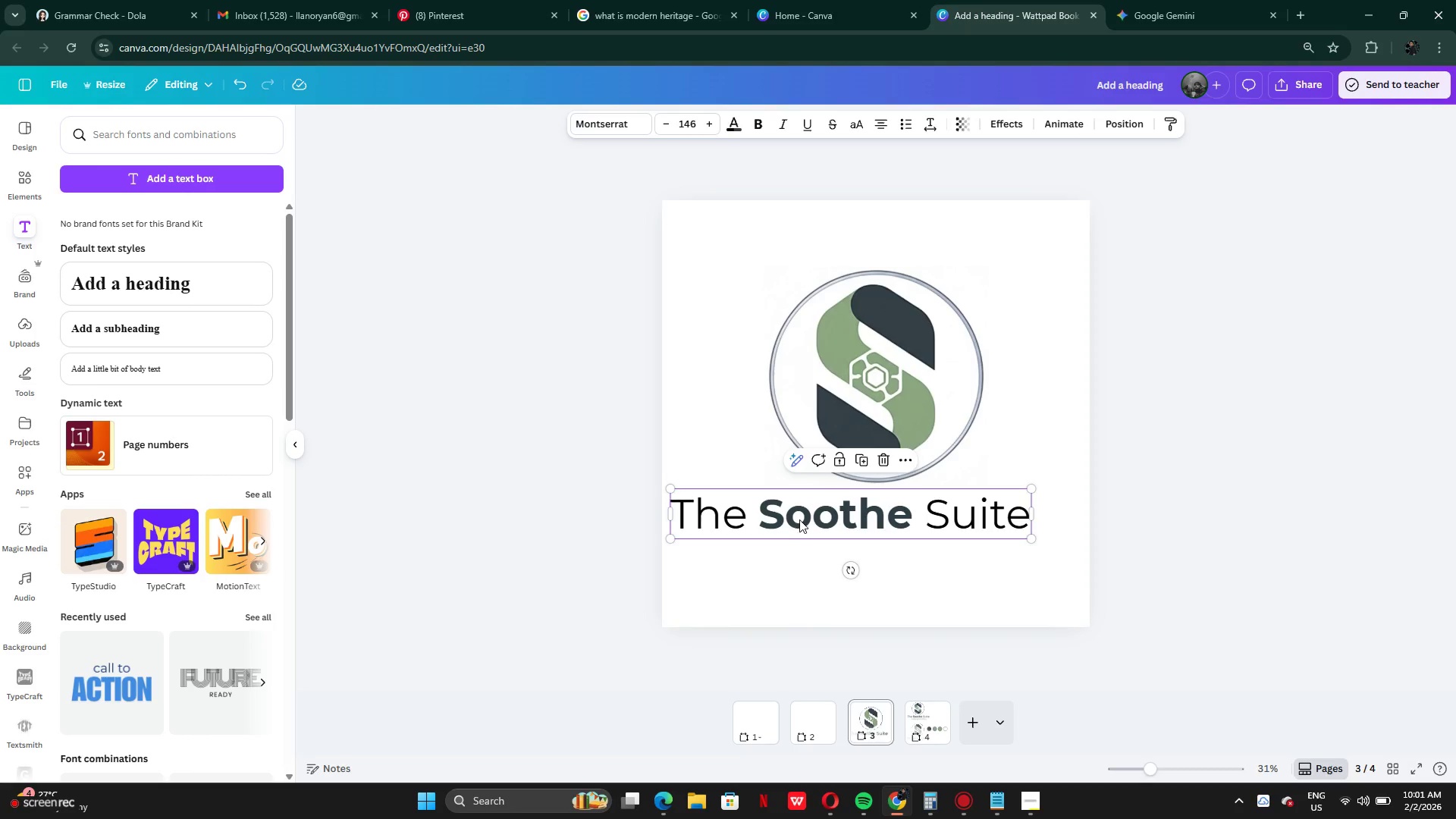 
left_click_drag(start_coordinate=[808, 518], to_coordinate=[833, 519])
 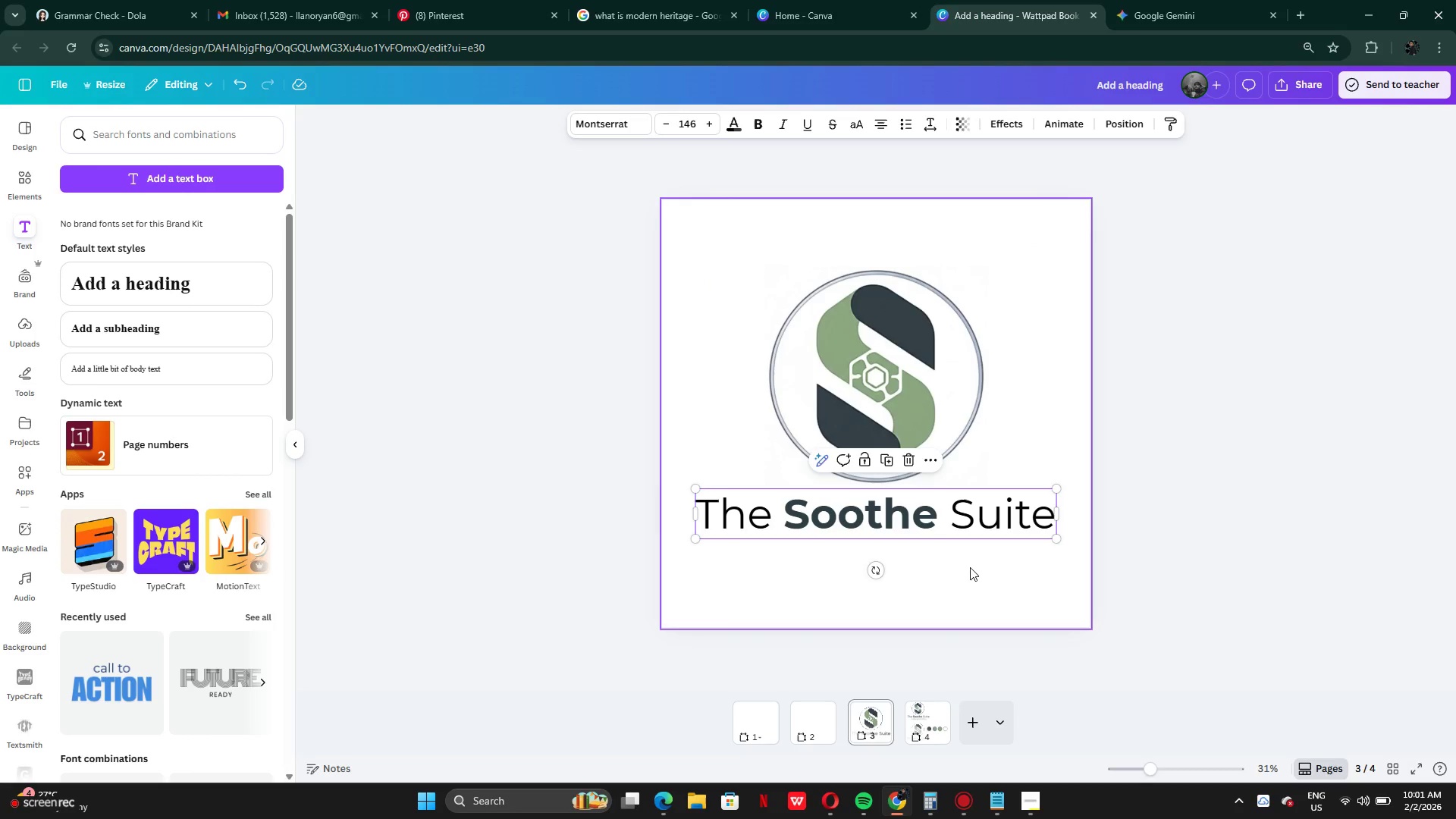 
left_click([970, 567])
 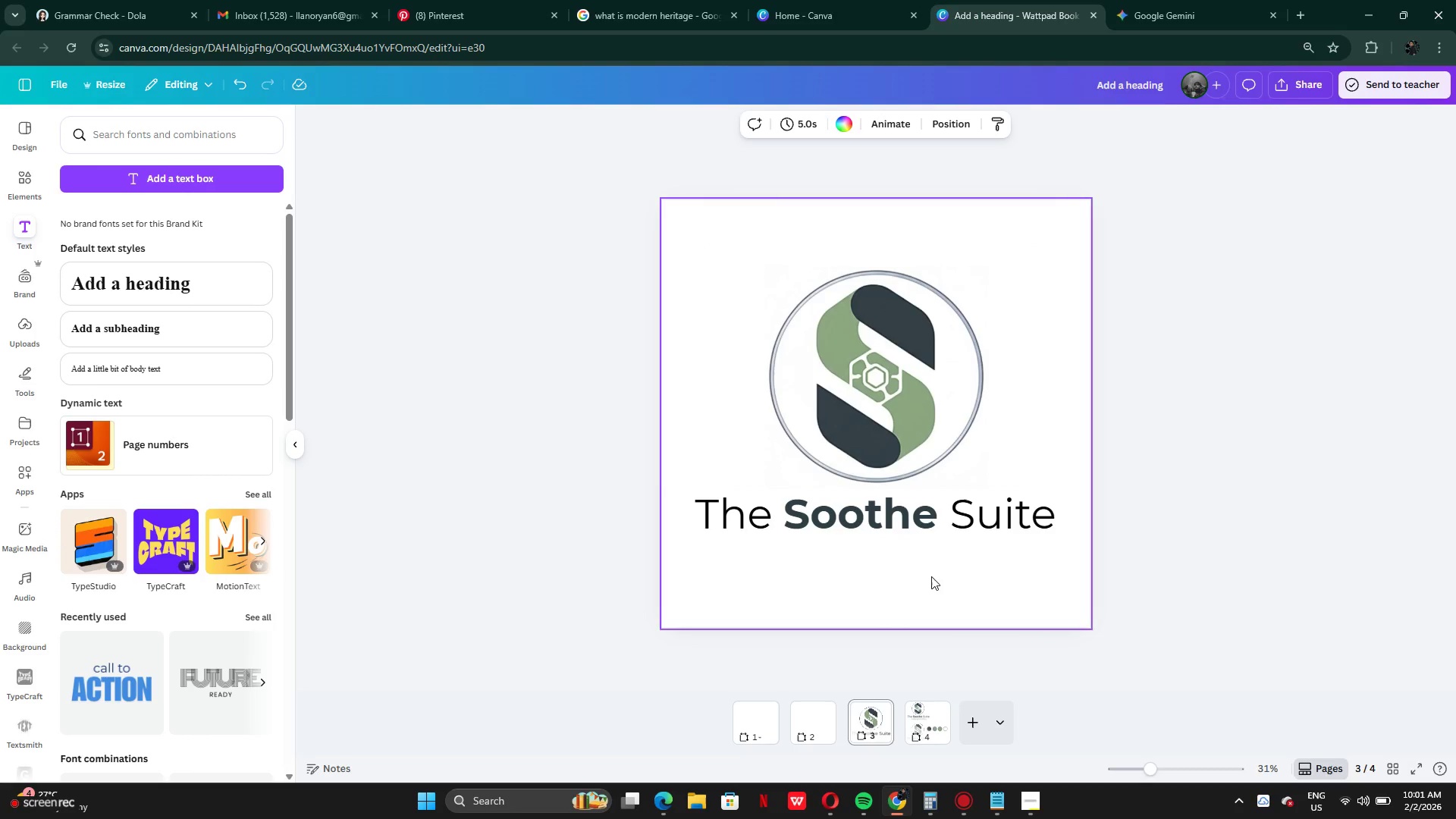 
left_click_drag(start_coordinate=[931, 576], to_coordinate=[890, 437])
 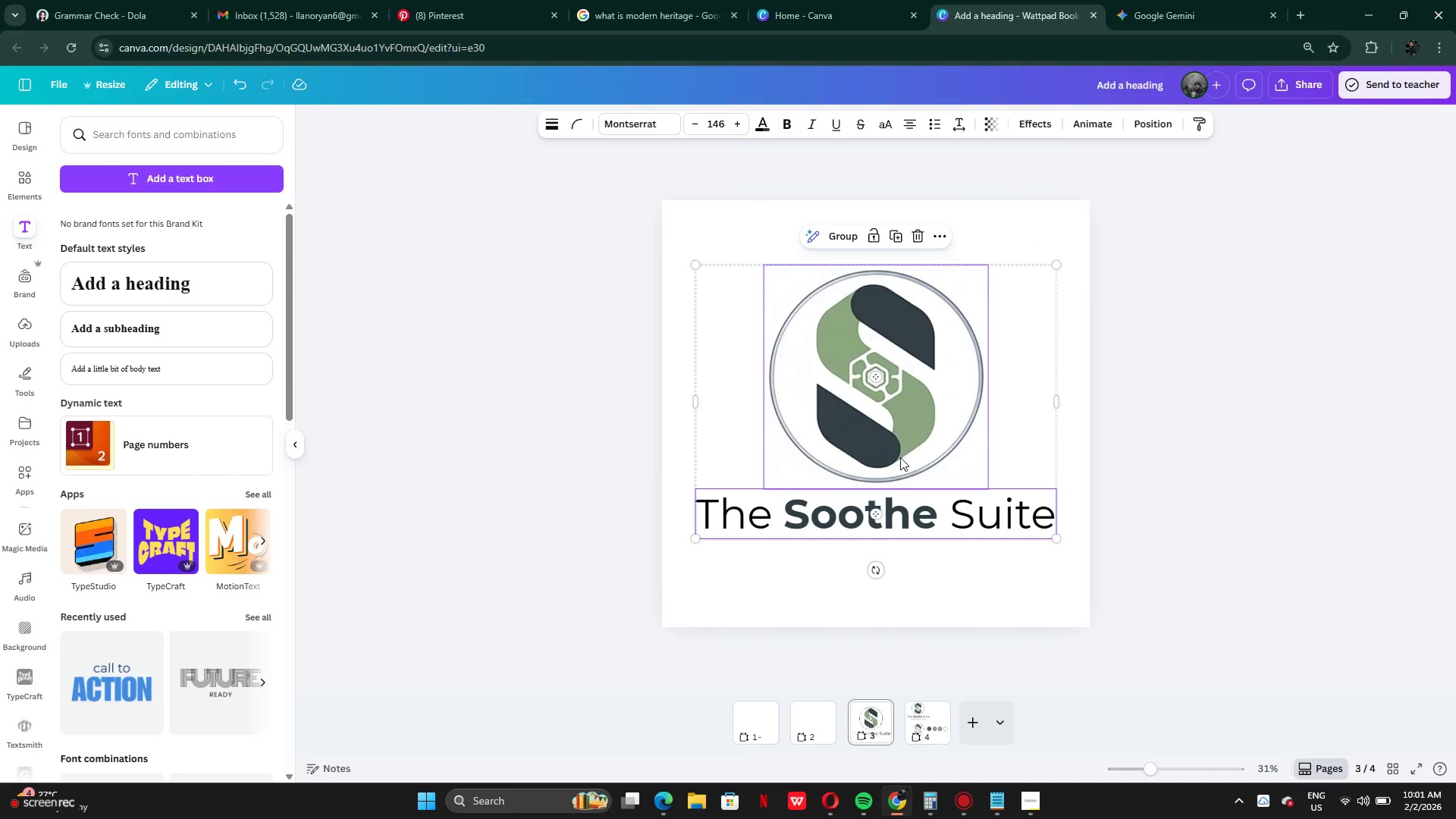 
left_click_drag(start_coordinate=[900, 457], to_coordinate=[901, 441])
 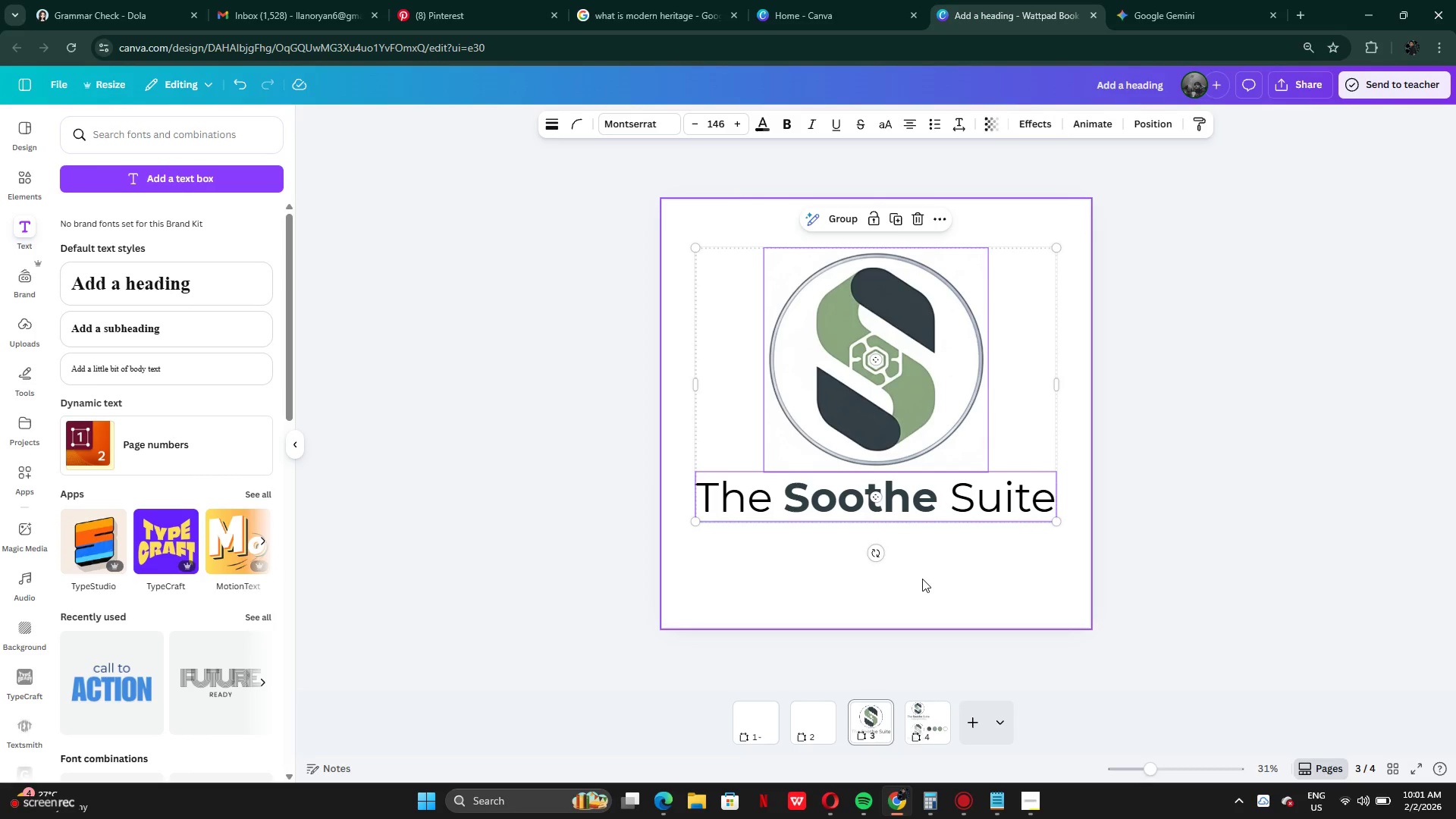 
left_click([923, 579])
 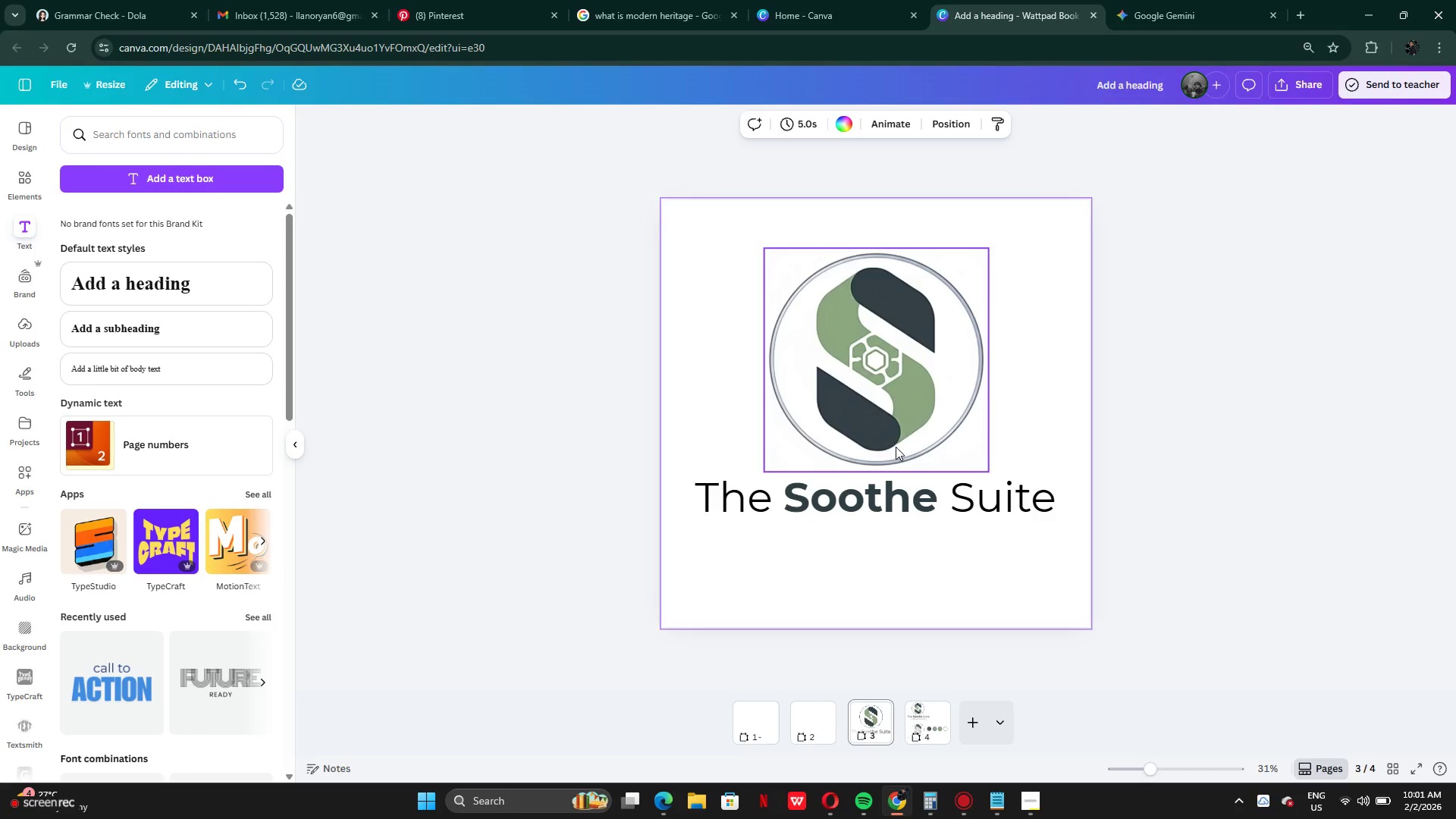 
left_click([876, 511])
 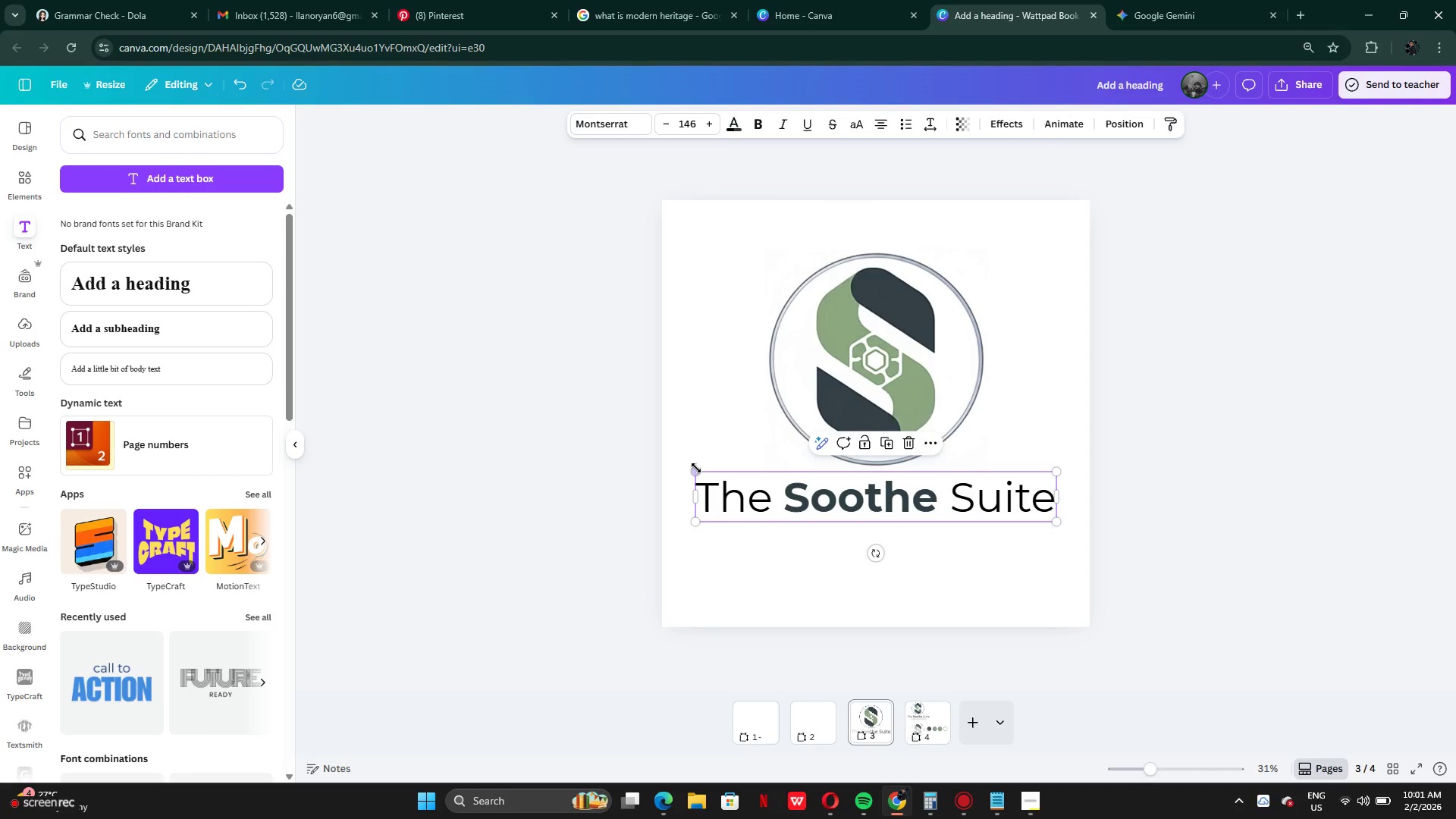 
left_click_drag(start_coordinate=[694, 468], to_coordinate=[708, 469])
 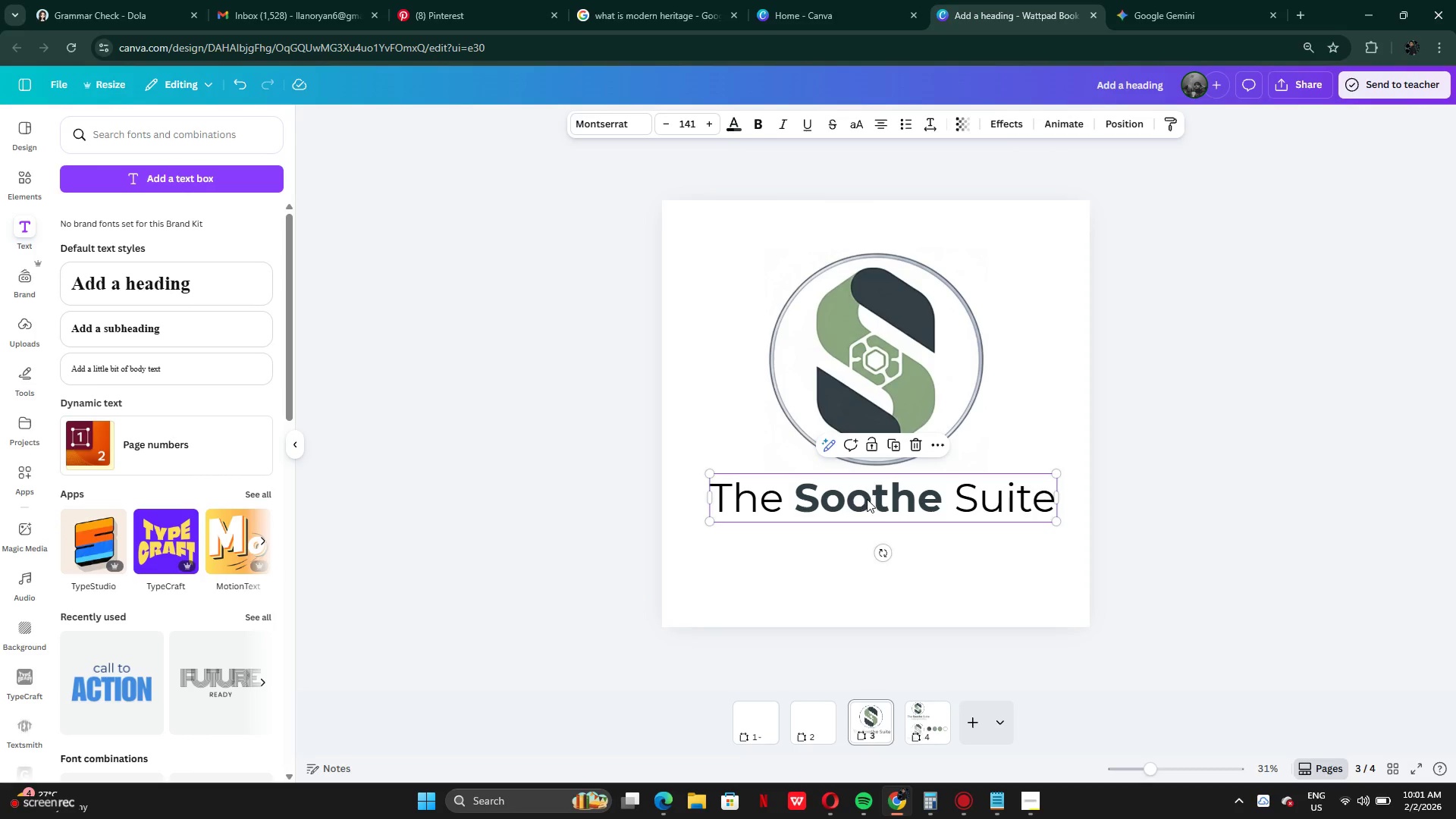 
left_click_drag(start_coordinate=[867, 500], to_coordinate=[859, 506])
 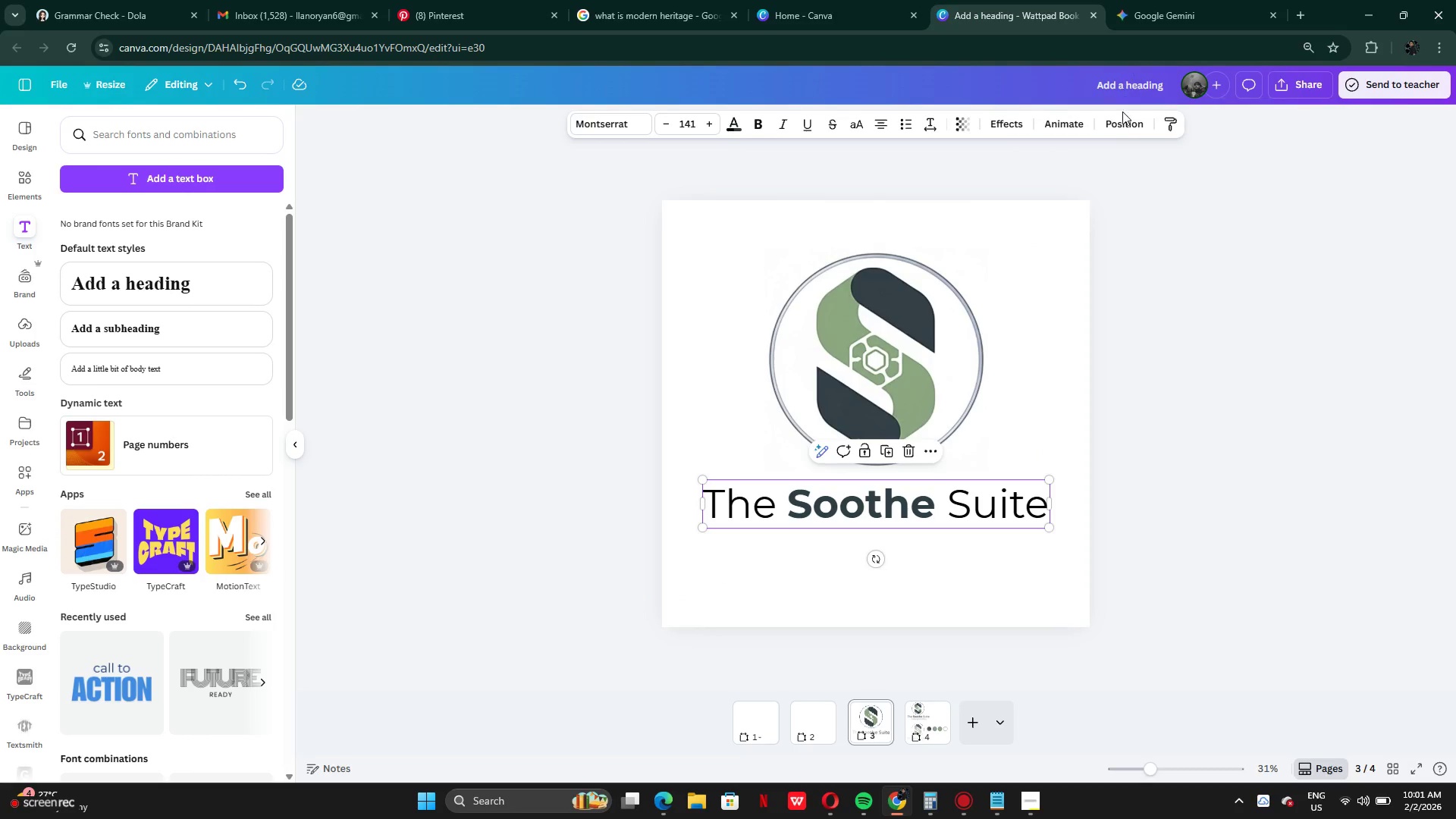 
left_click([1117, 130])
 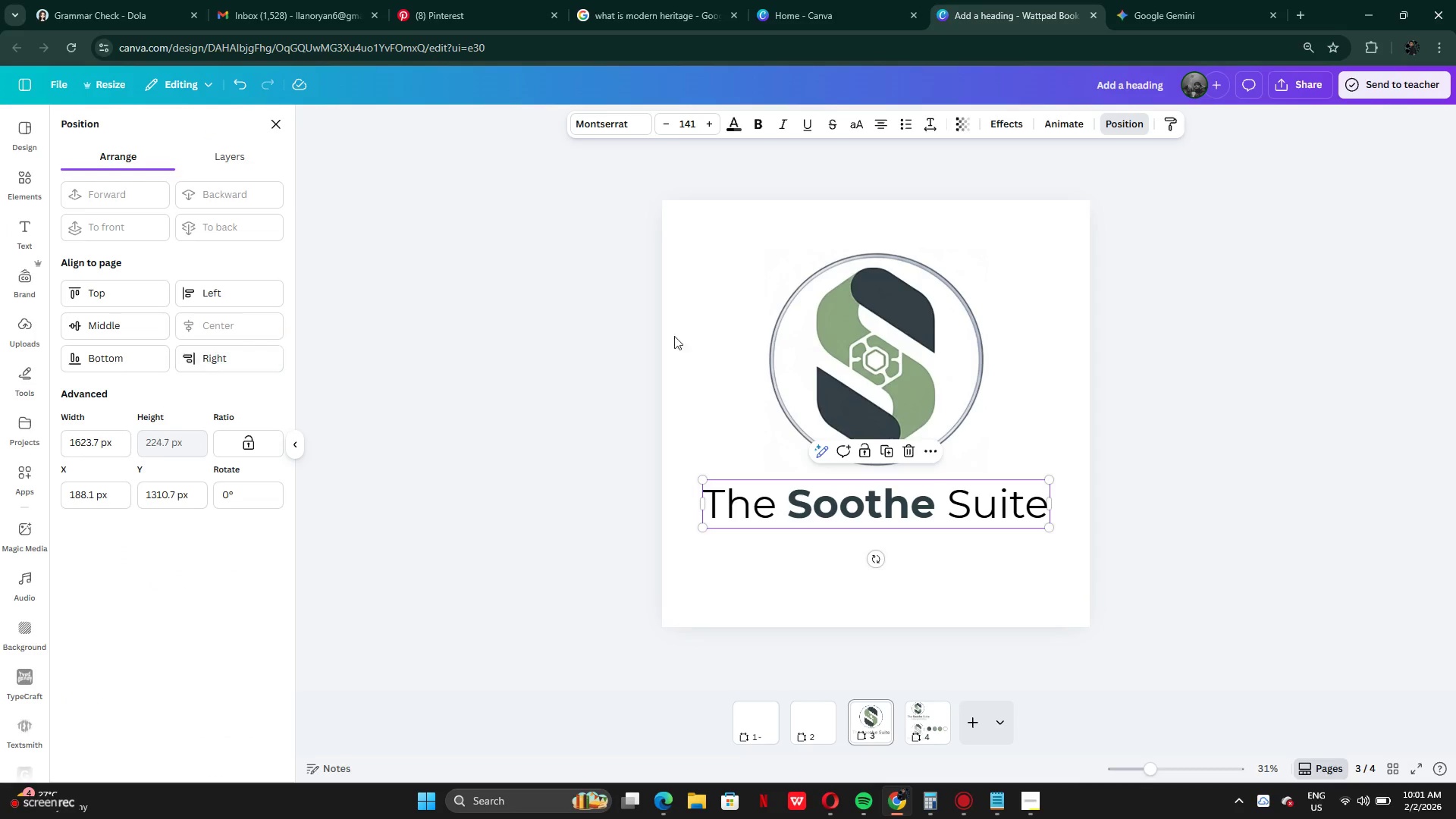 
left_click([830, 347])
 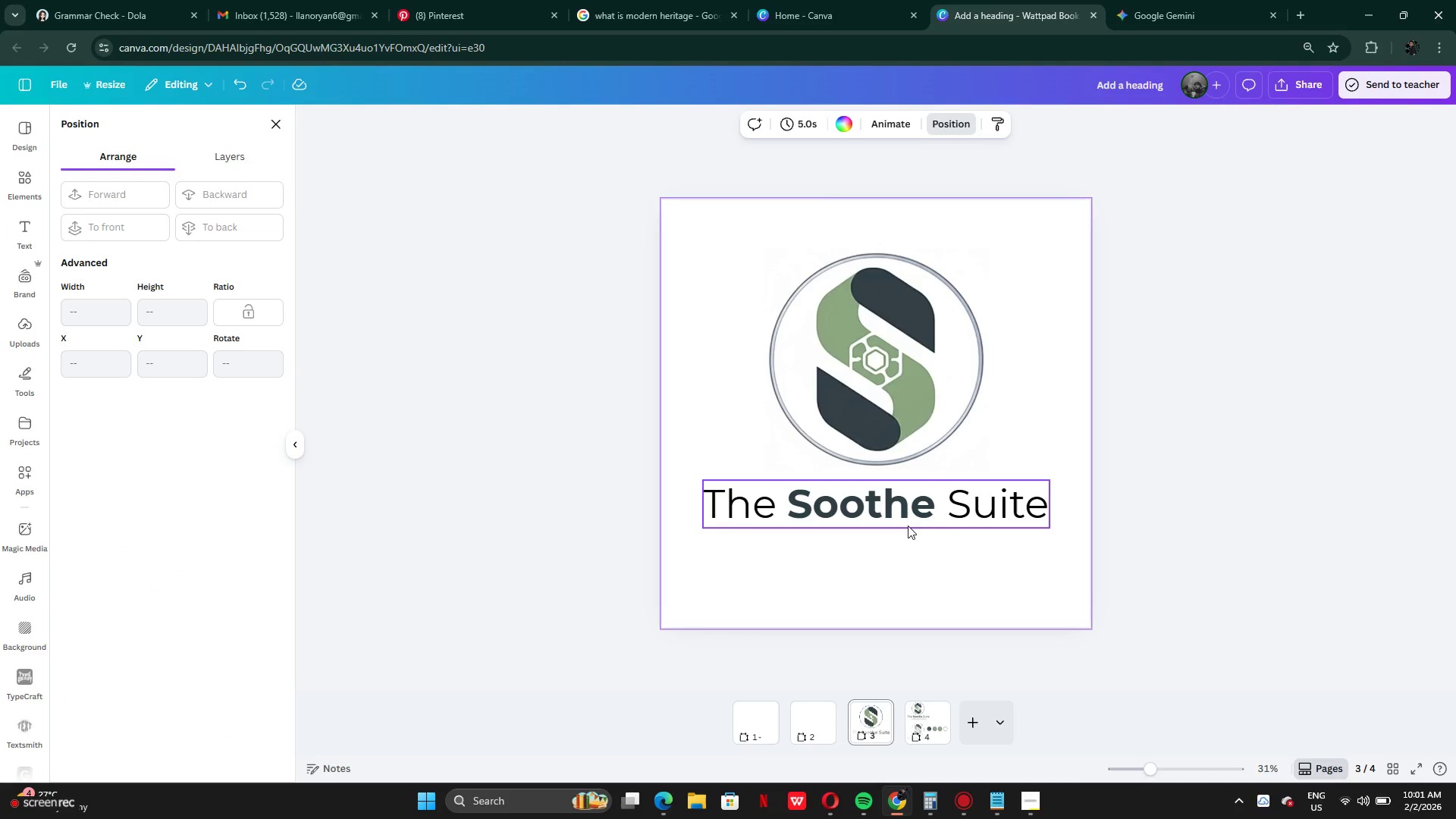 
double_click([969, 512])
 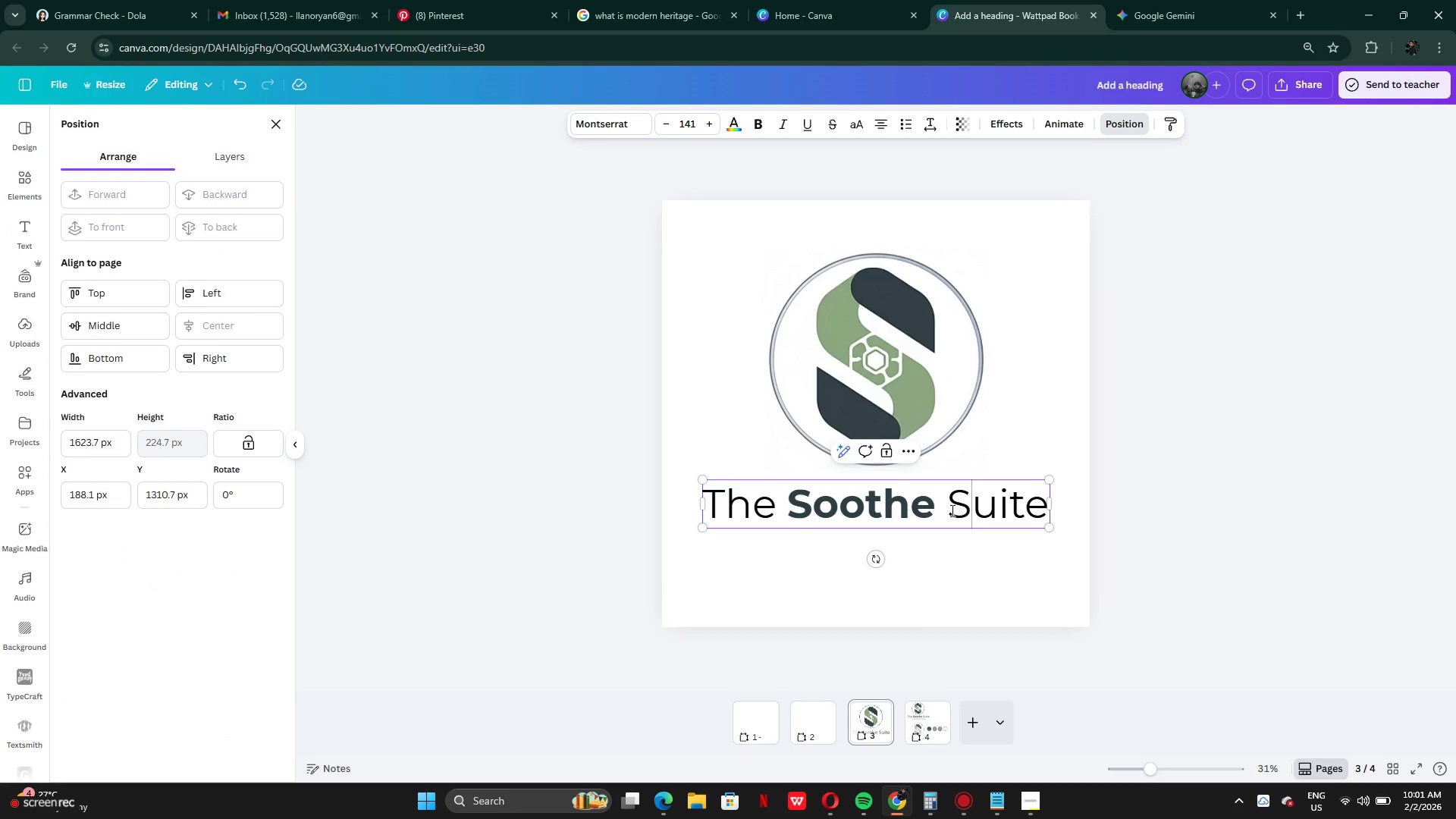 
left_click_drag(start_coordinate=[949, 510], to_coordinate=[1049, 519])
 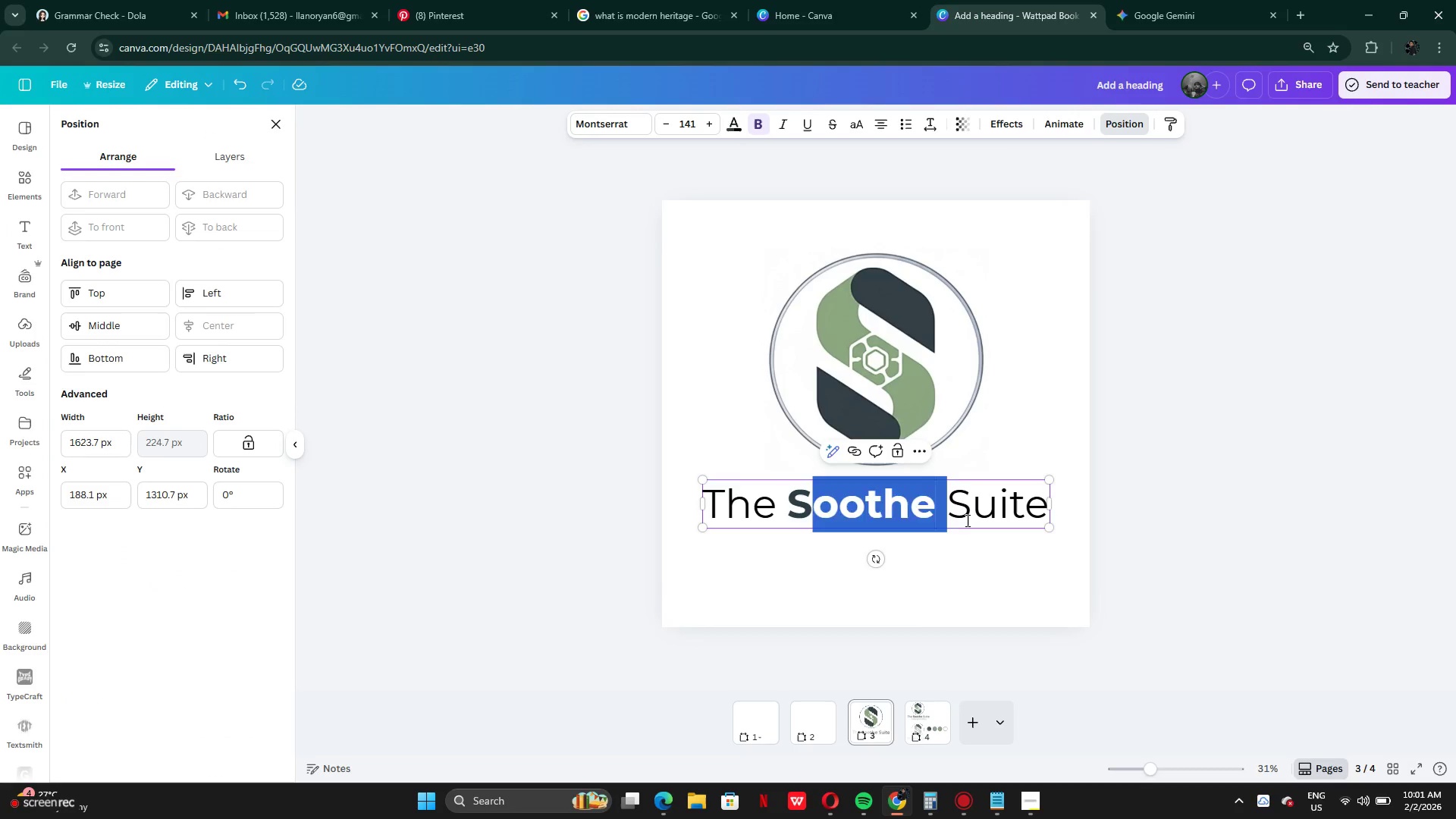 
left_click([966, 520])
 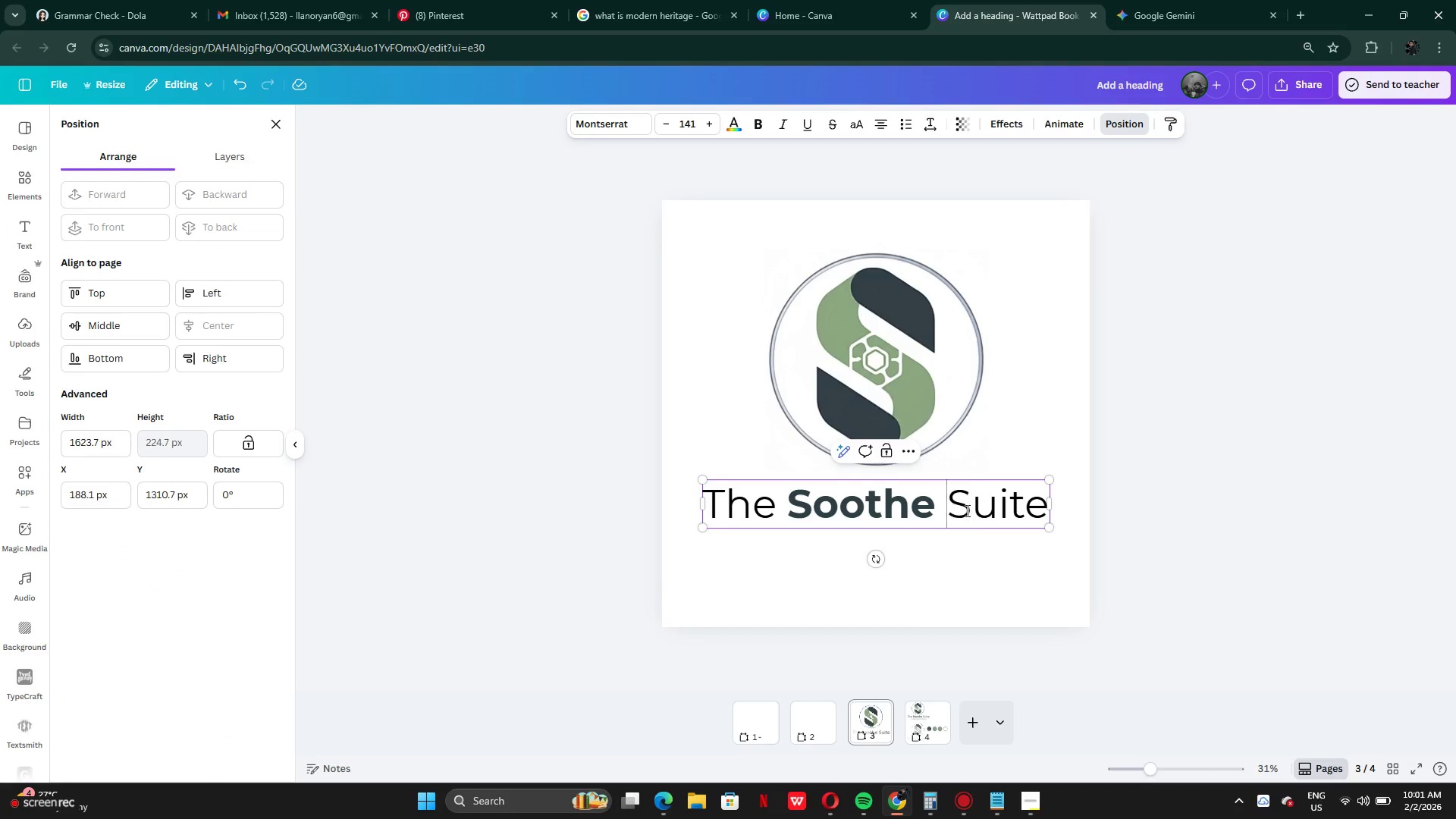 
left_click_drag(start_coordinate=[952, 510], to_coordinate=[1038, 519])
 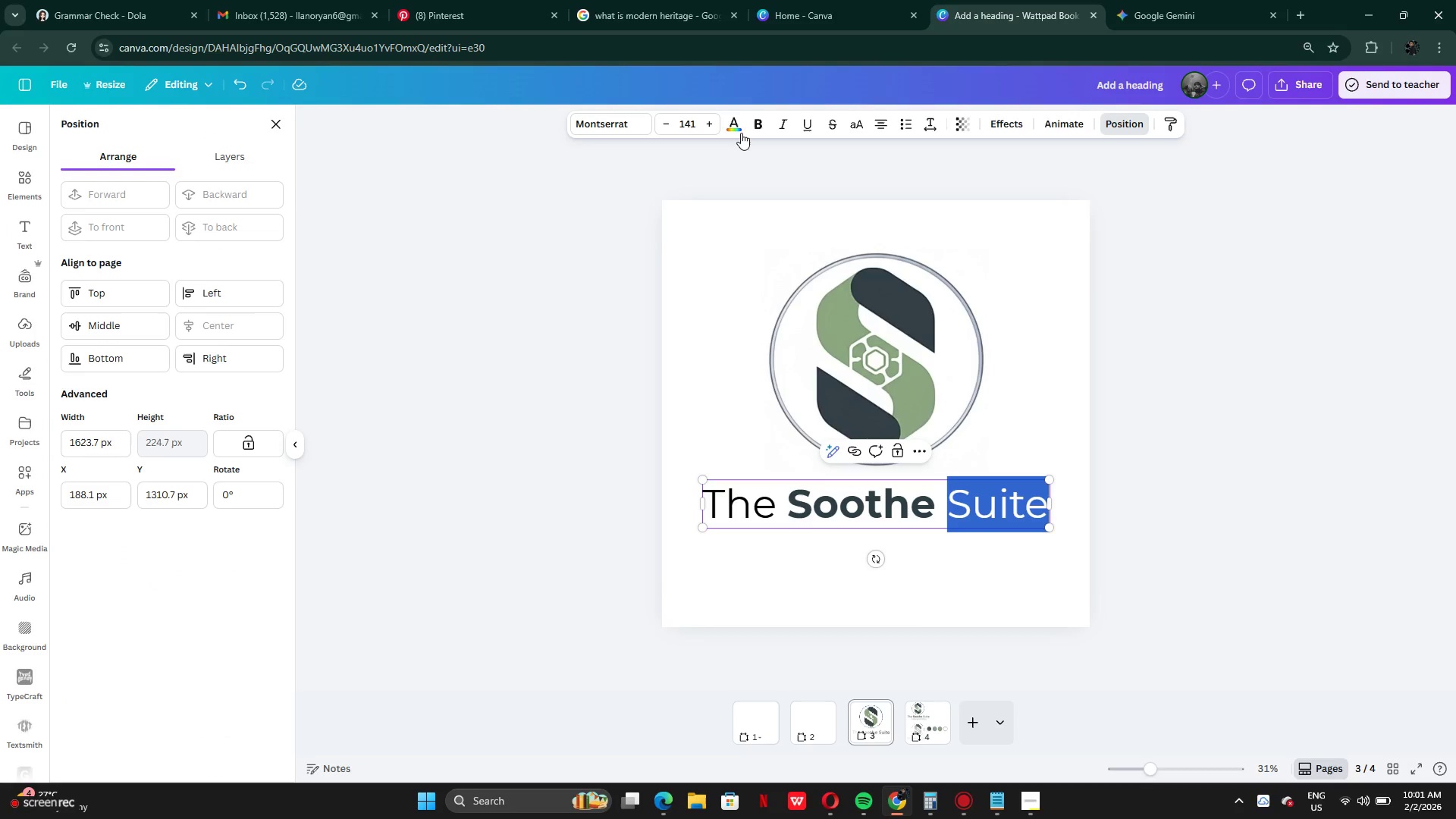 
left_click([739, 129])
 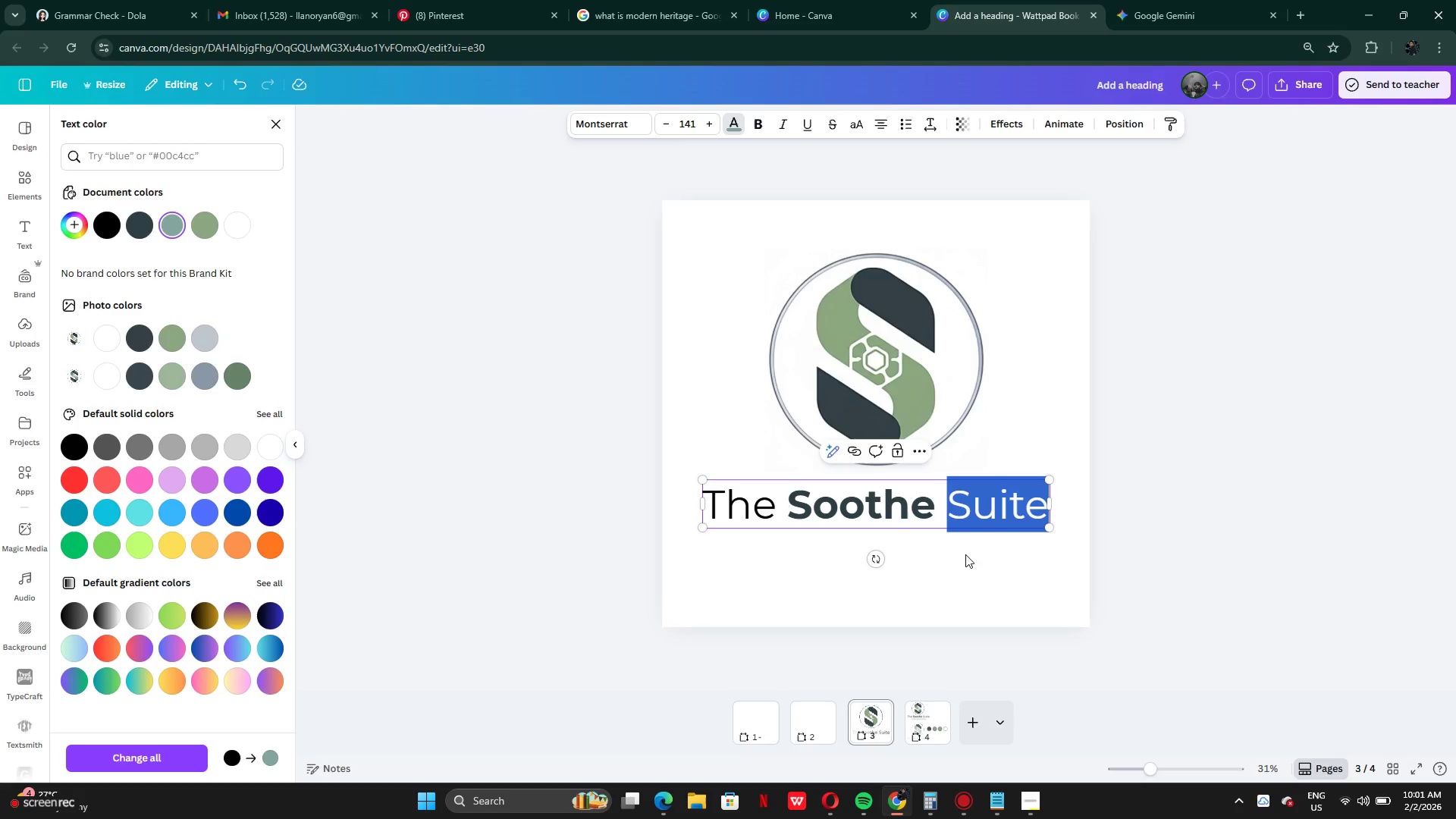 
left_click([1001, 583])
 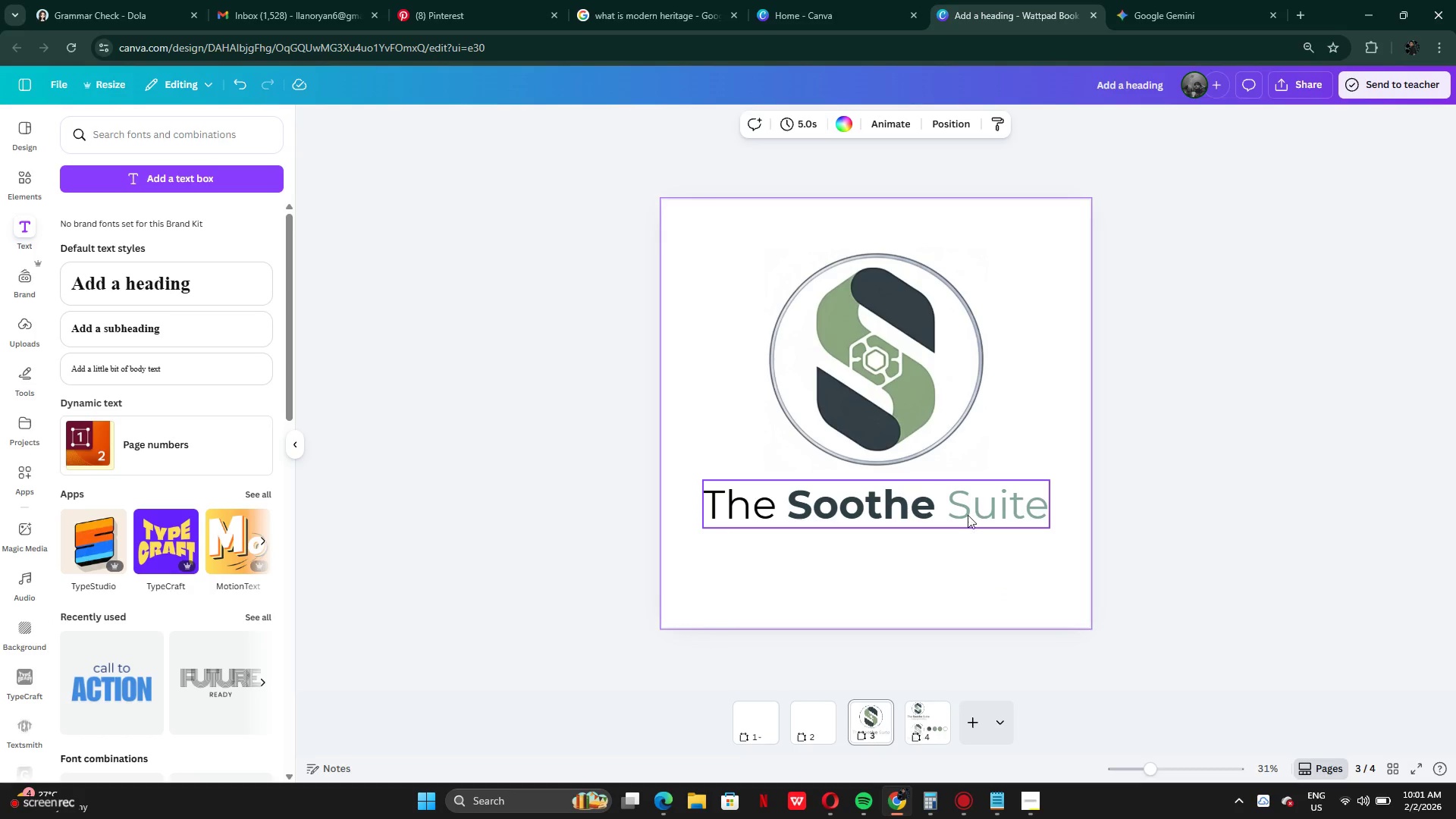 
double_click([964, 508])
 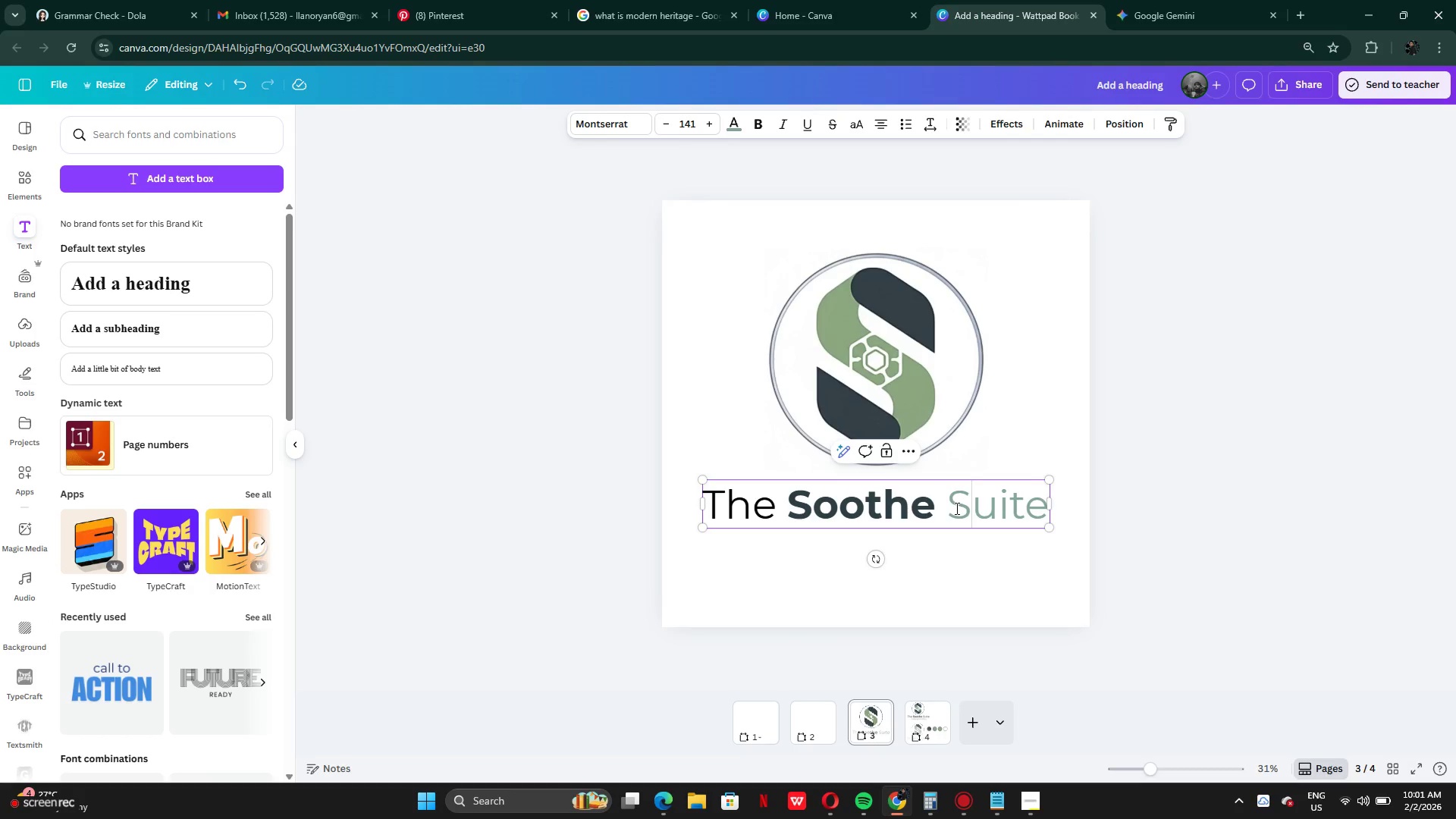 
left_click_drag(start_coordinate=[956, 508], to_coordinate=[1040, 515])
 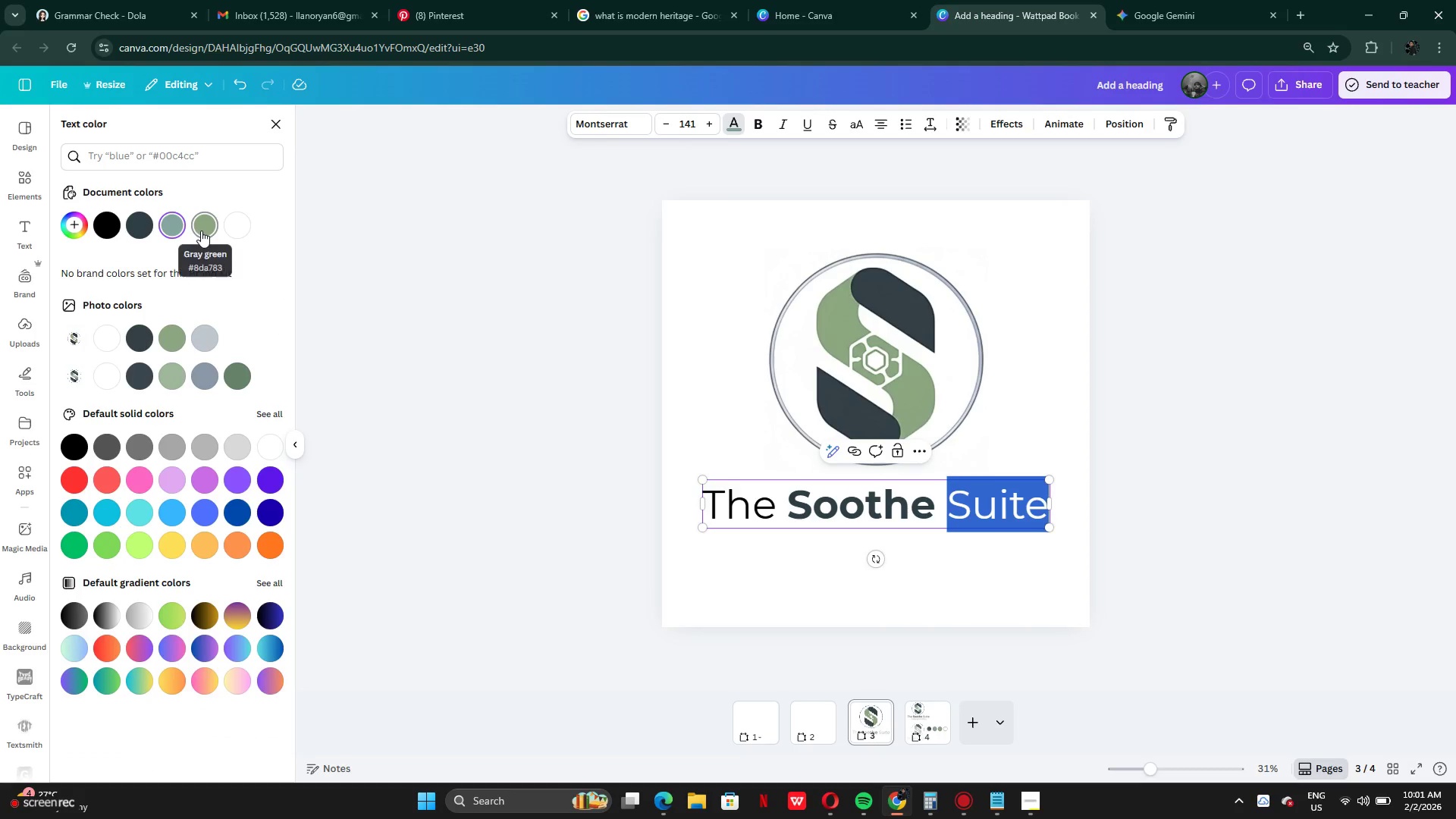 
wait(6.89)
 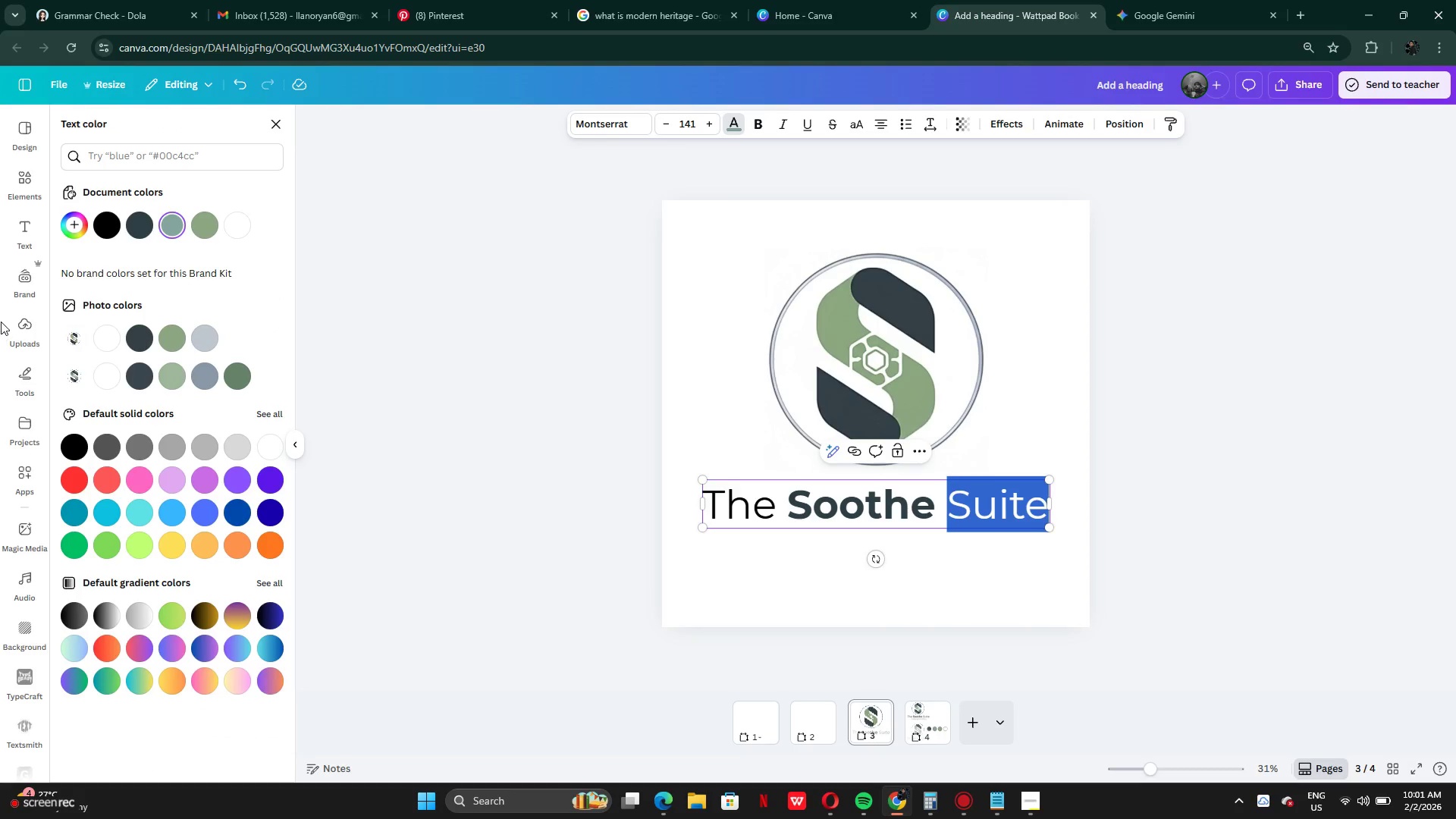 
left_click([758, 546])
 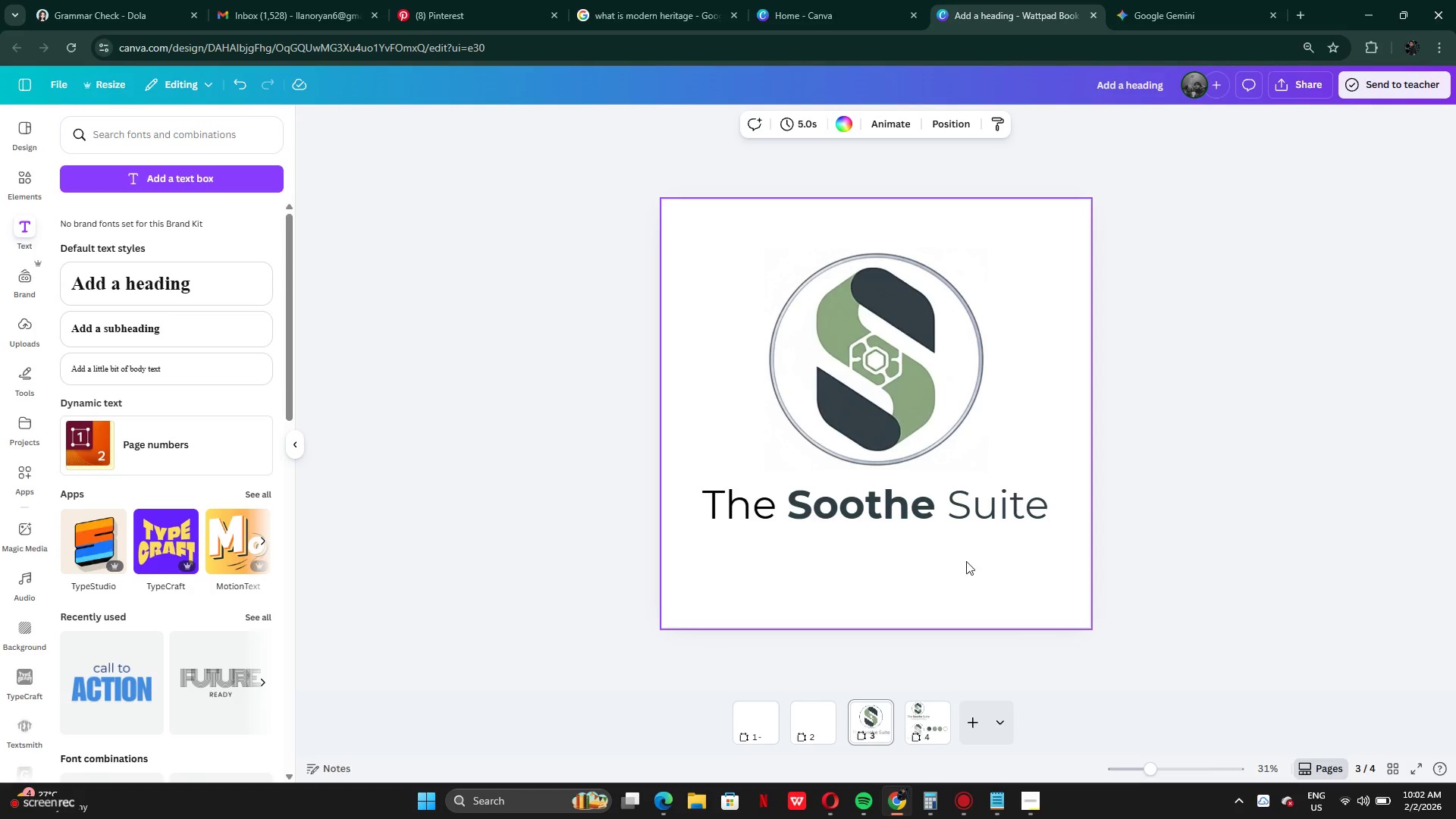 
wait(7.64)
 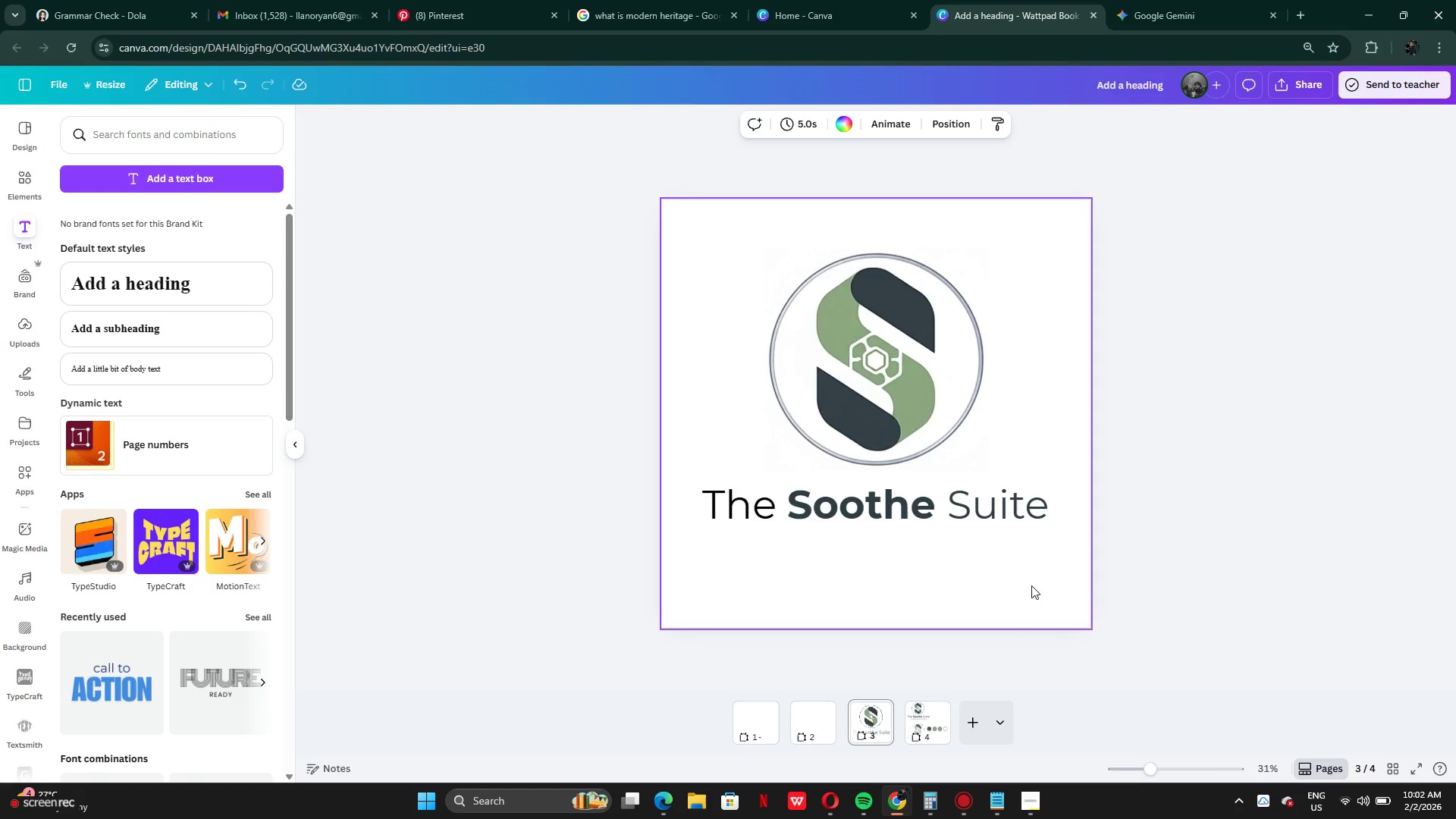 
left_click([915, 708])
 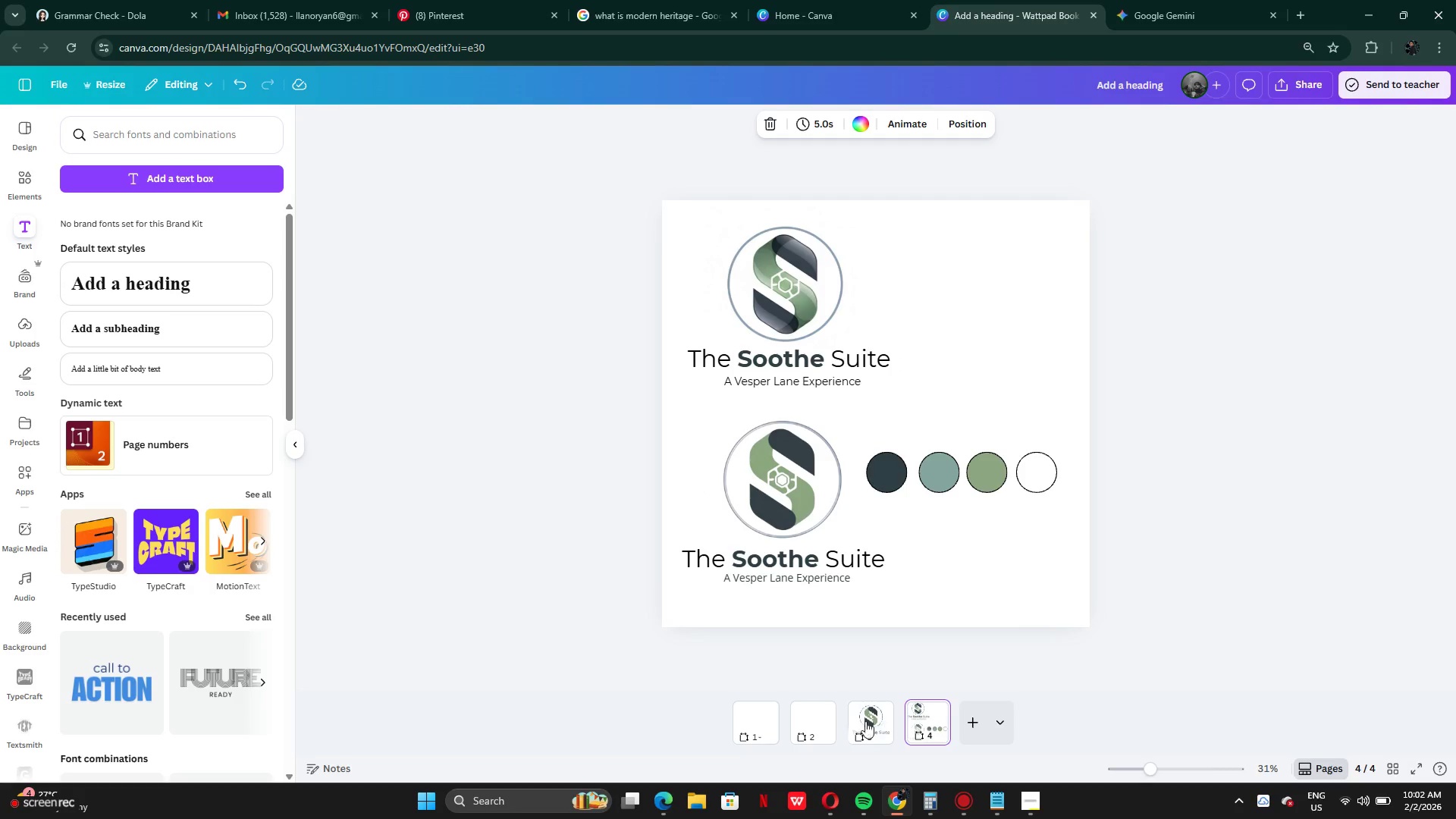 
left_click([855, 722])
 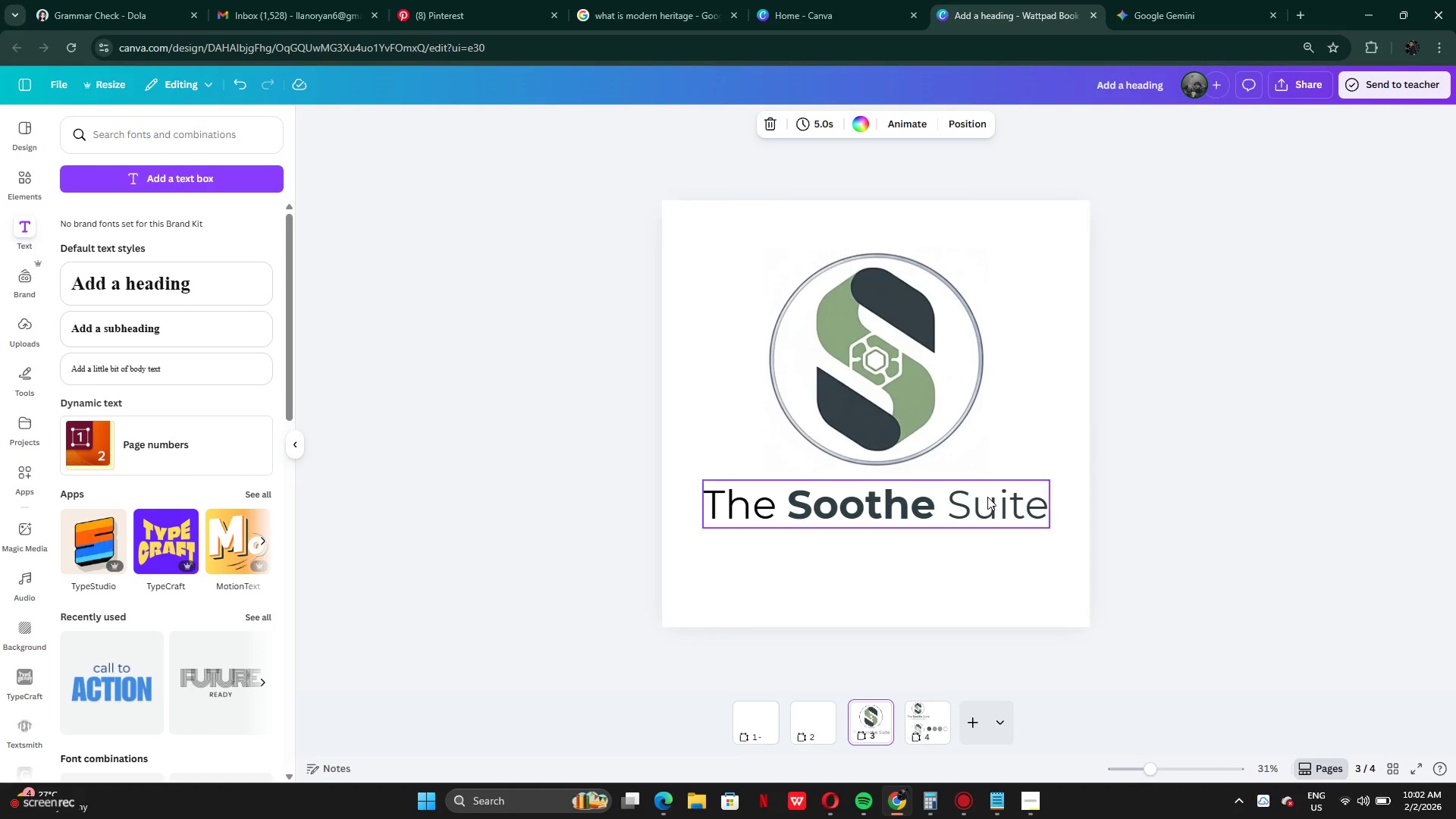 
double_click([987, 499])
 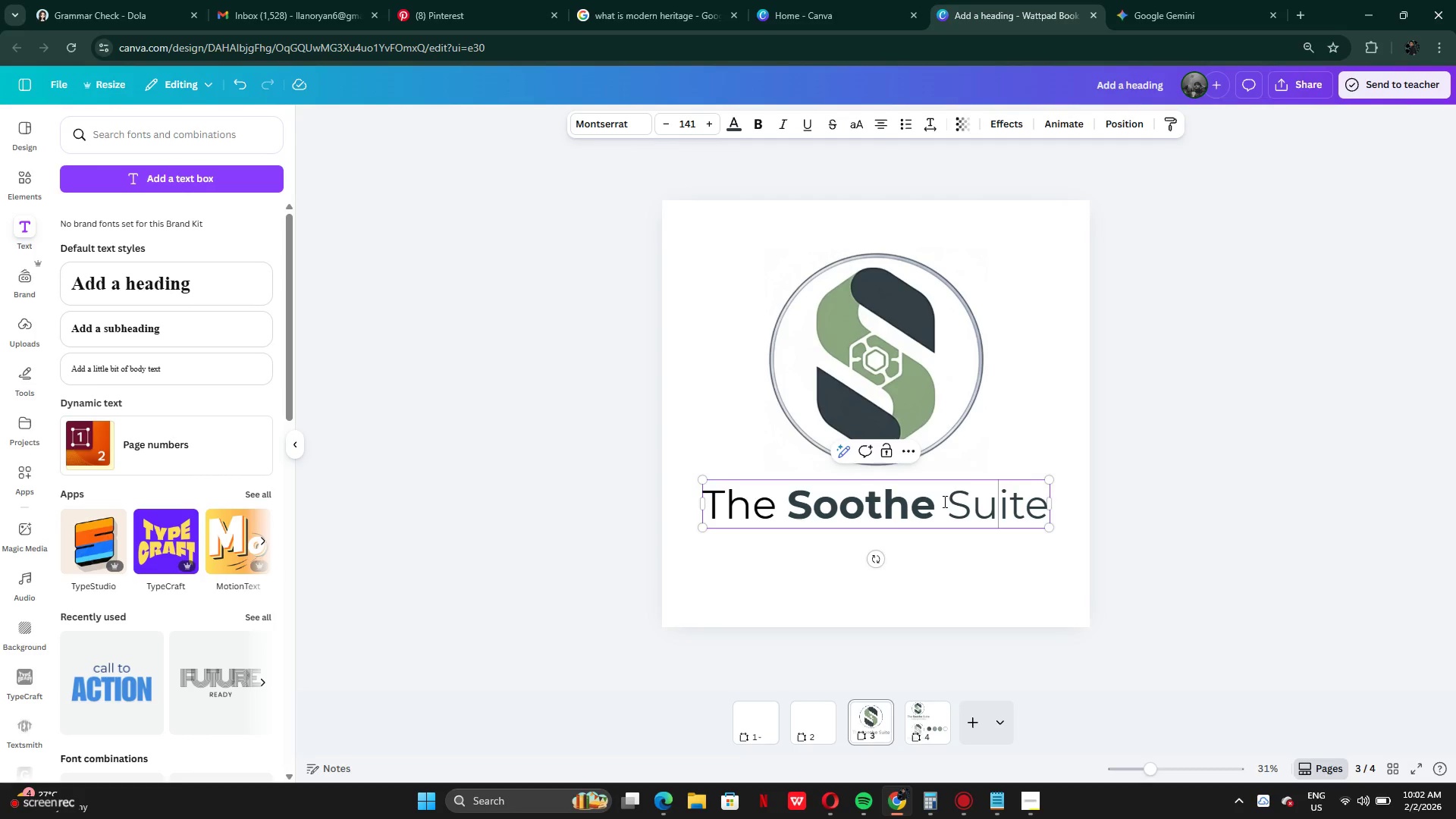 
left_click_drag(start_coordinate=[943, 501], to_coordinate=[1040, 517])
 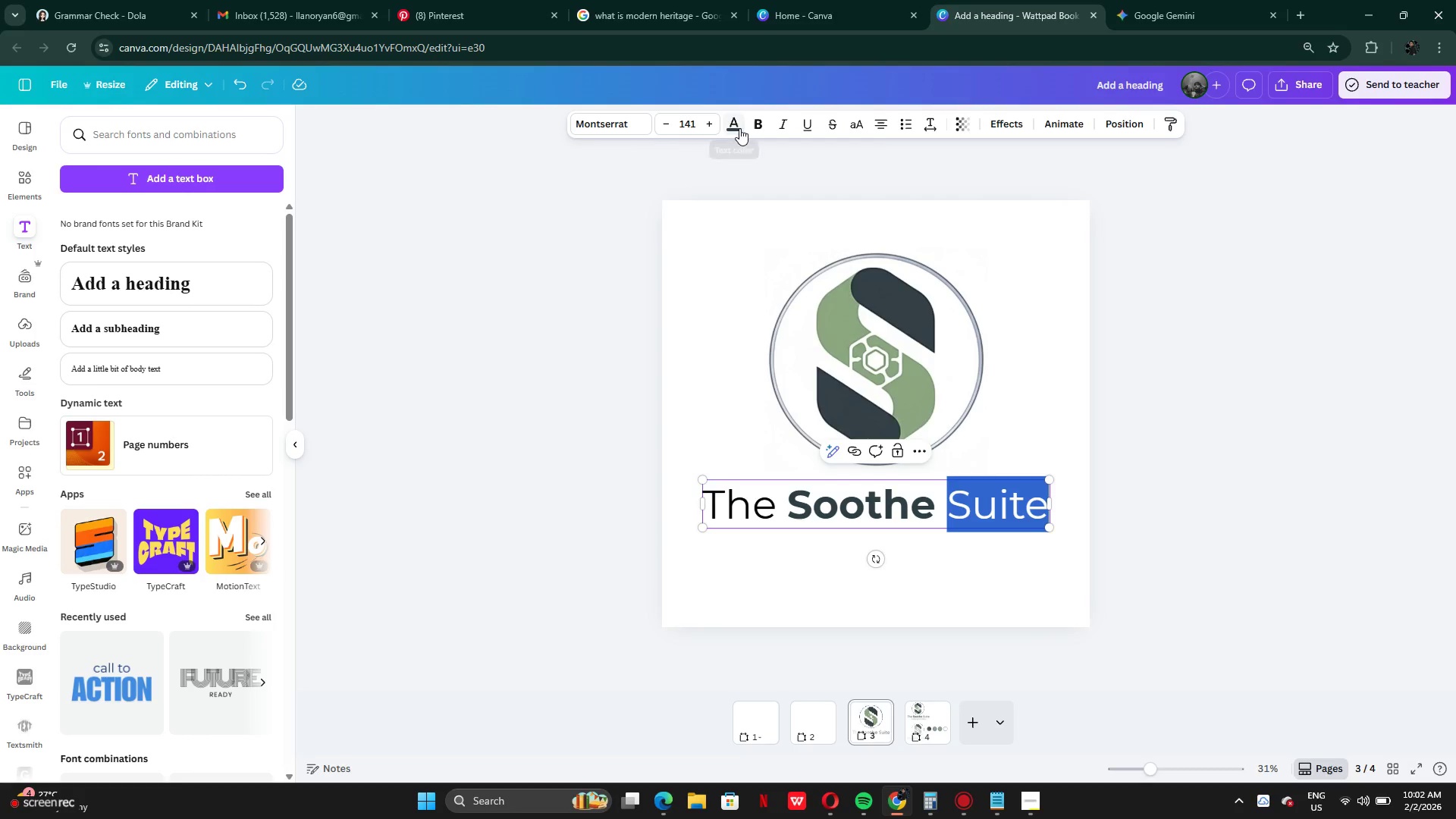 
left_click([736, 126])
 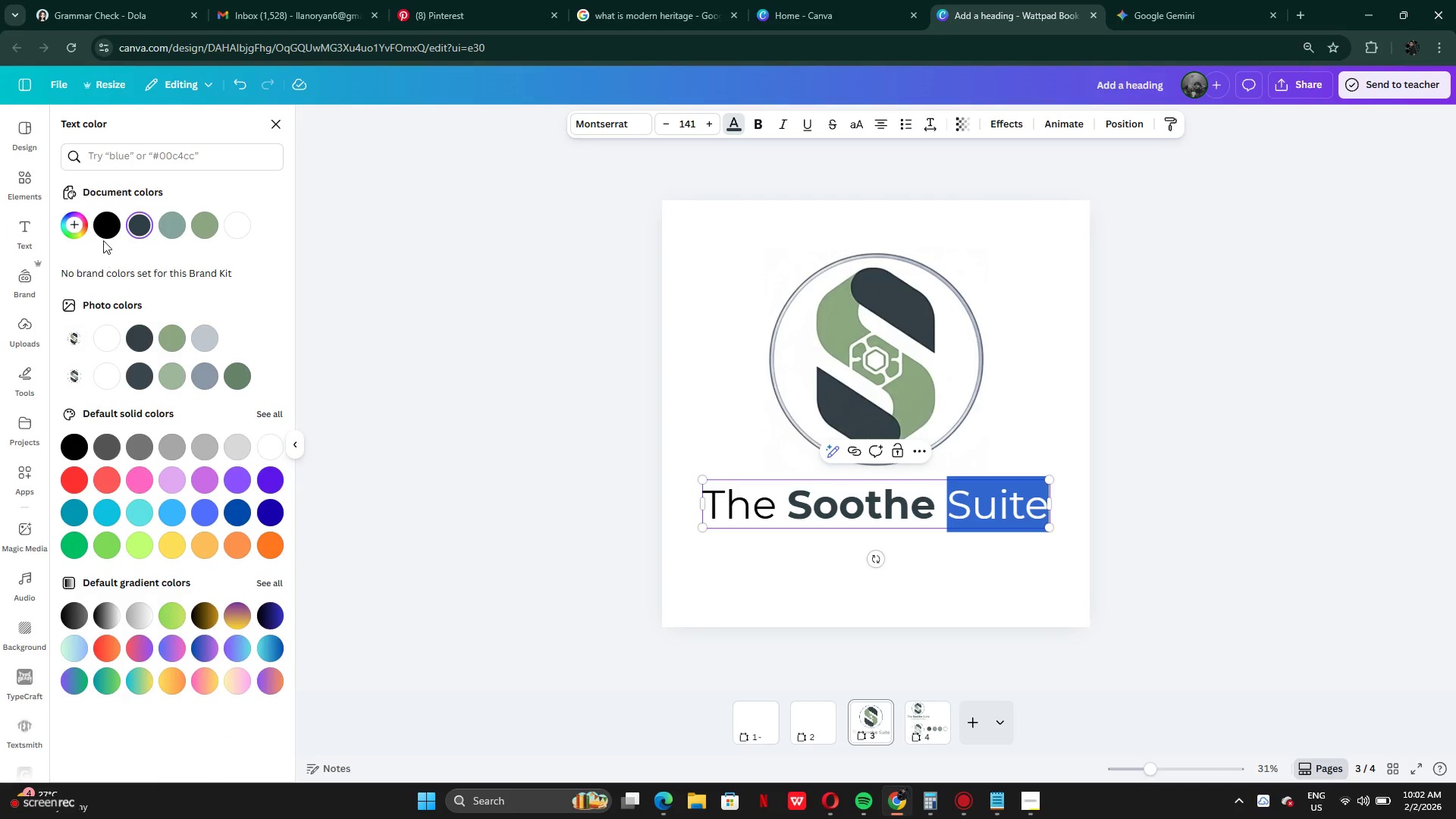 
left_click([107, 231])
 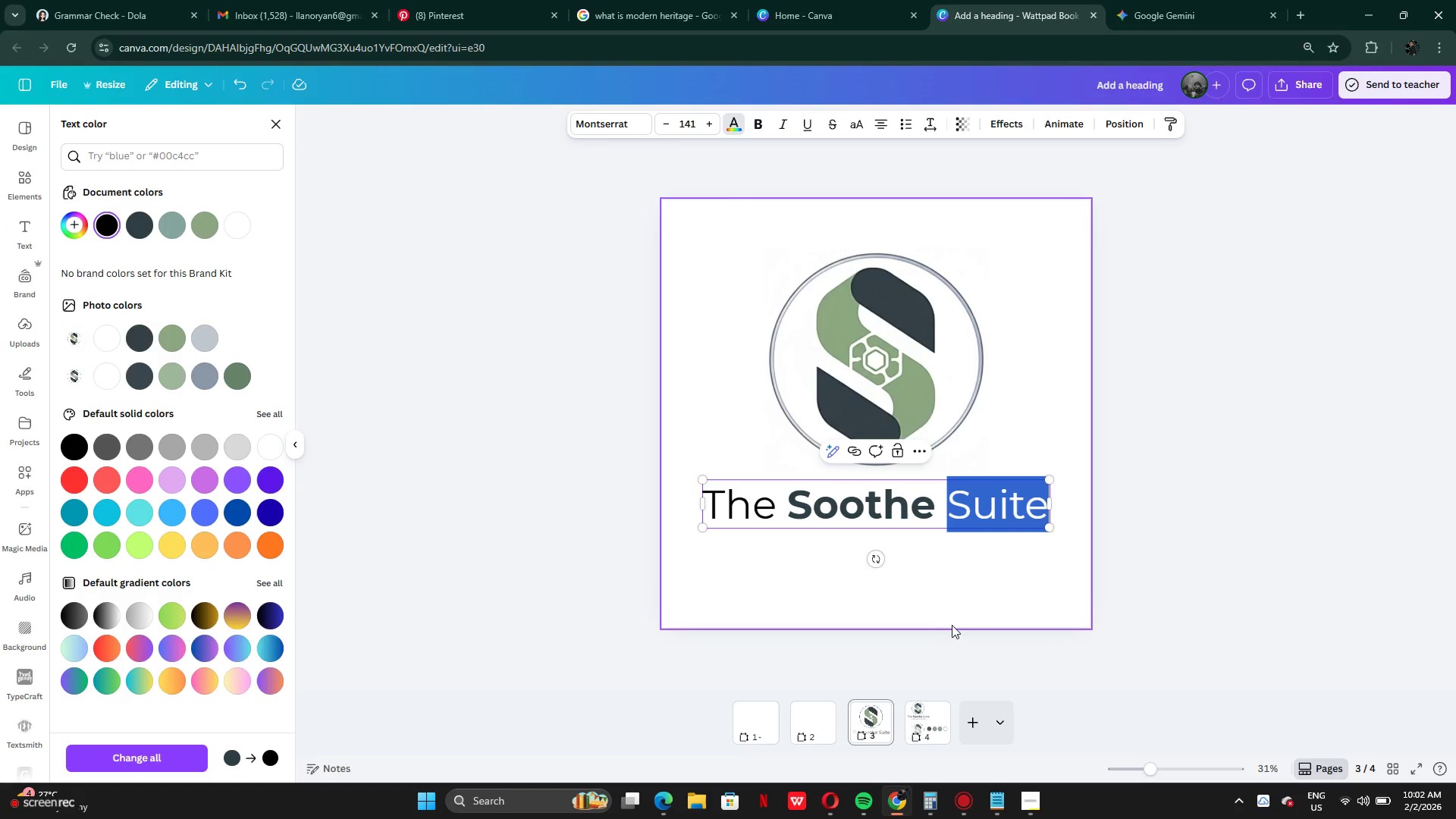 
left_click([952, 622])
 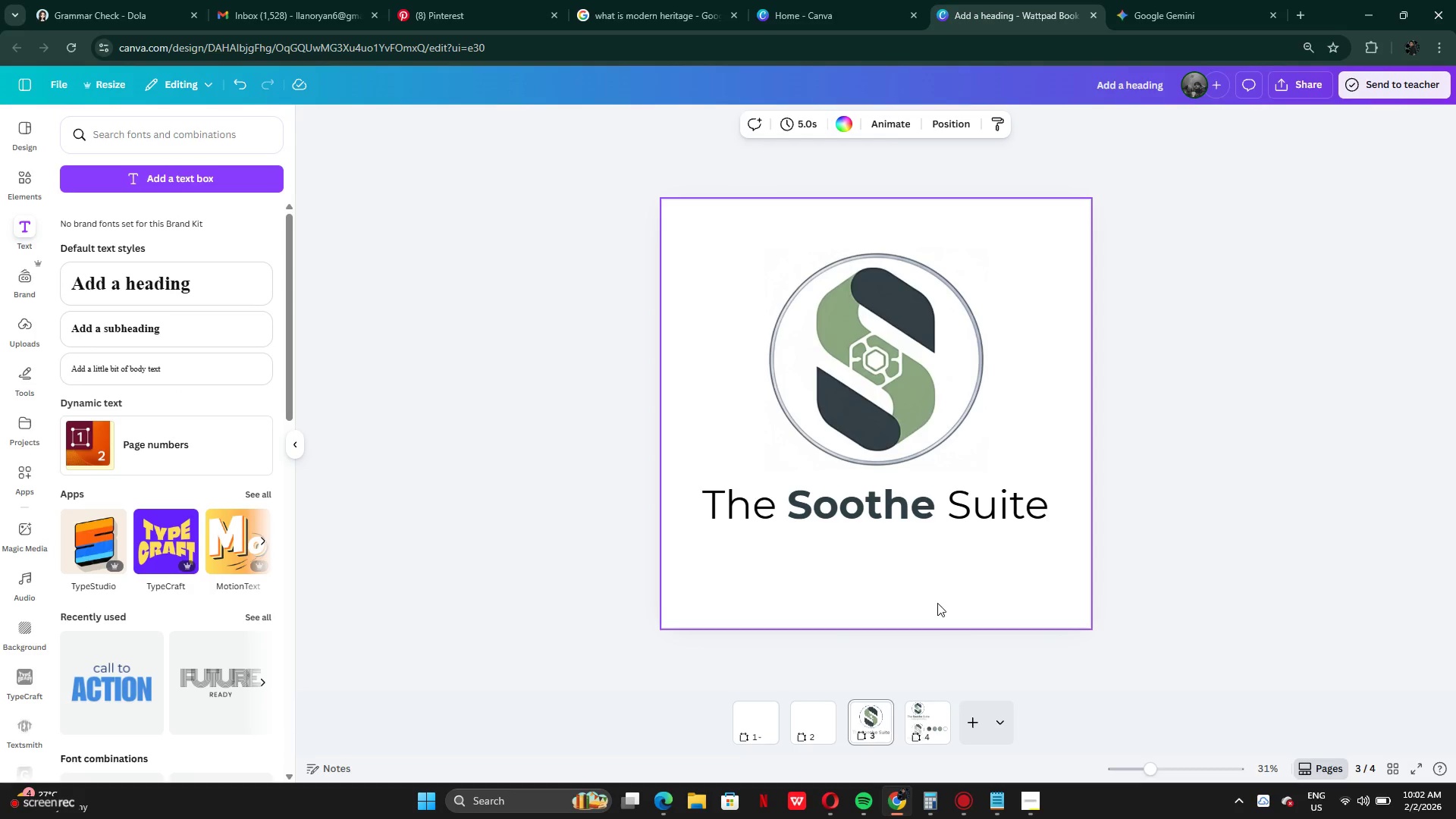 
left_click([933, 603])
 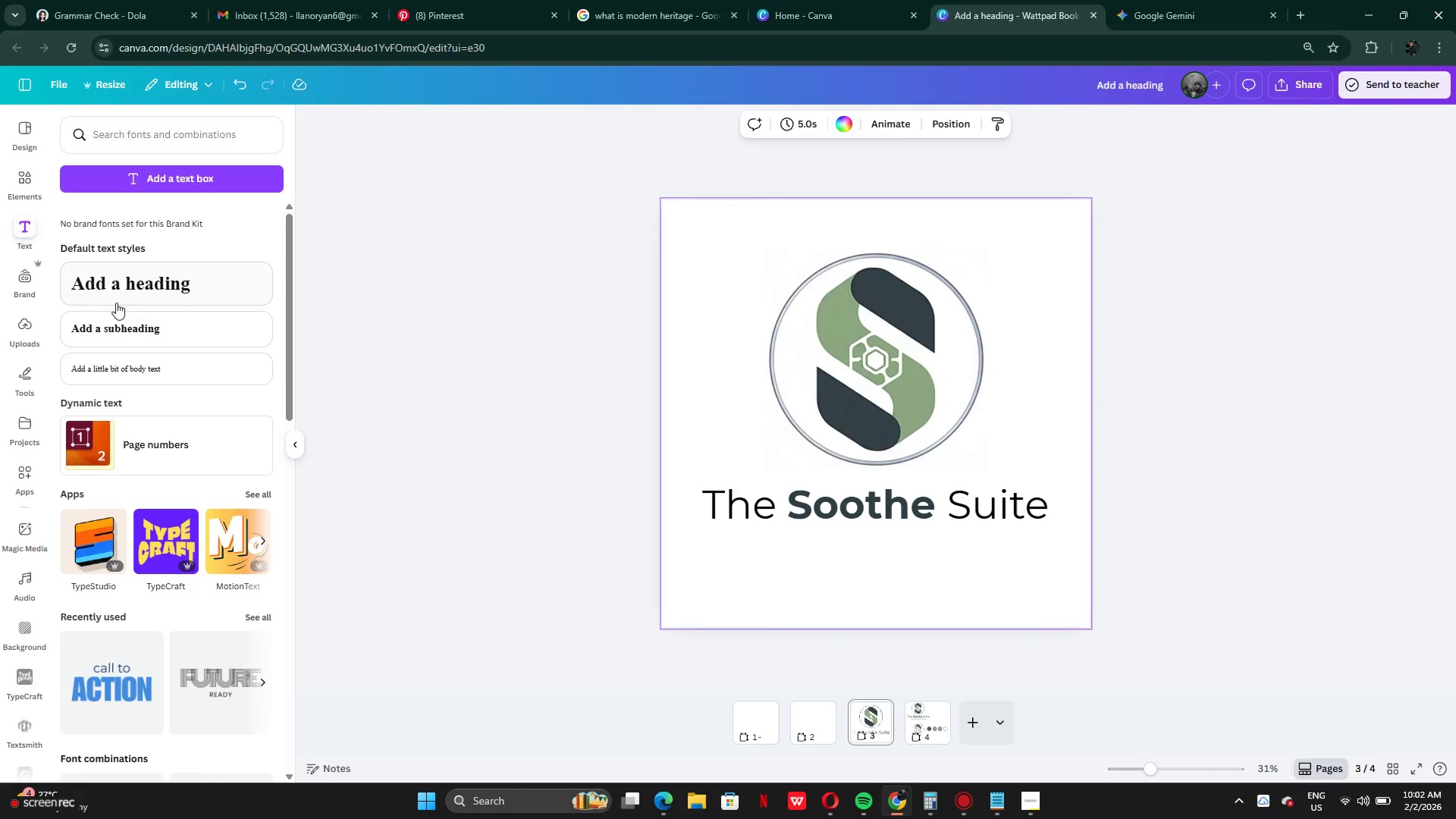 
left_click([130, 334])
 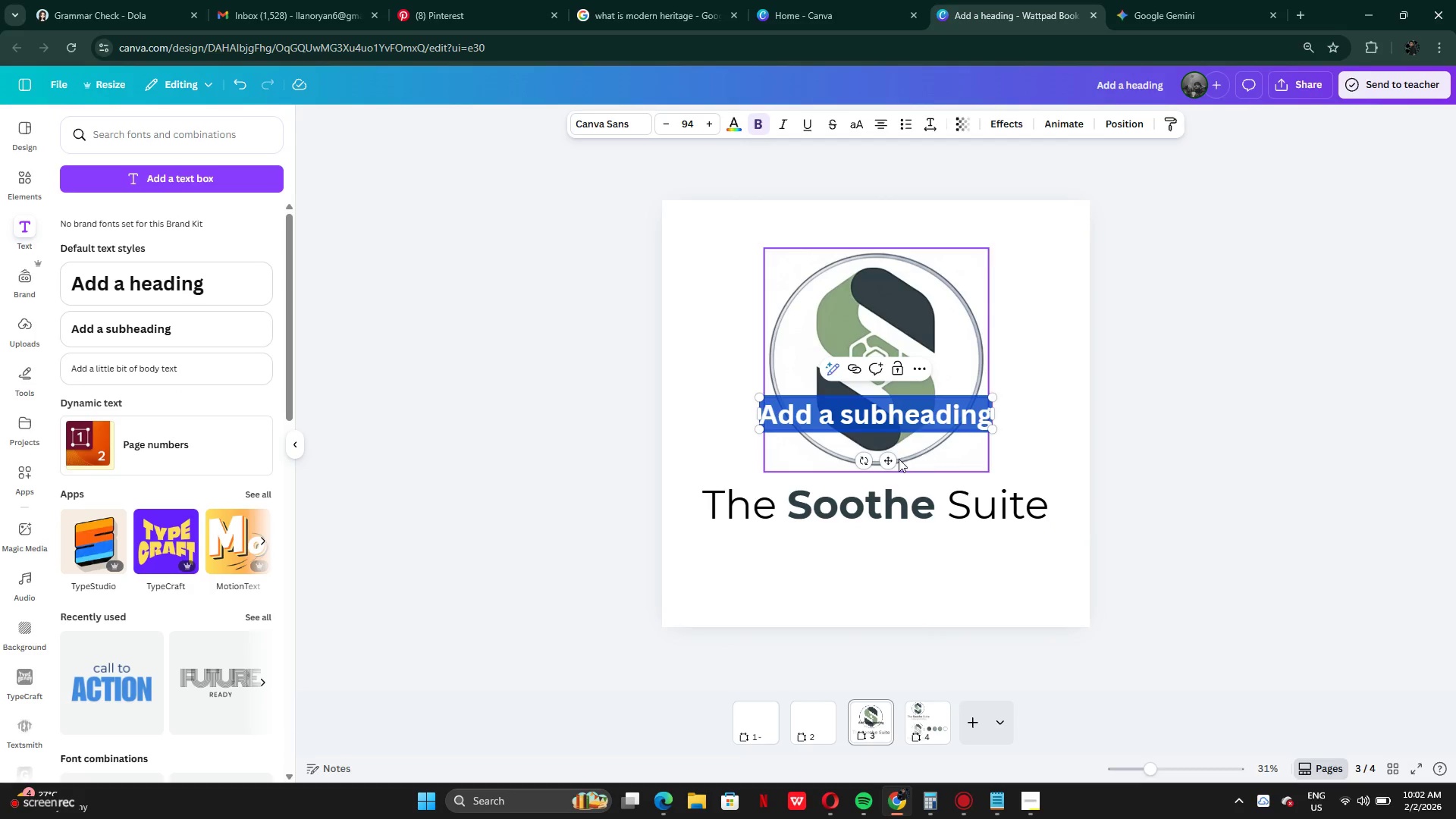 
left_click_drag(start_coordinate=[887, 460], to_coordinate=[898, 598])
 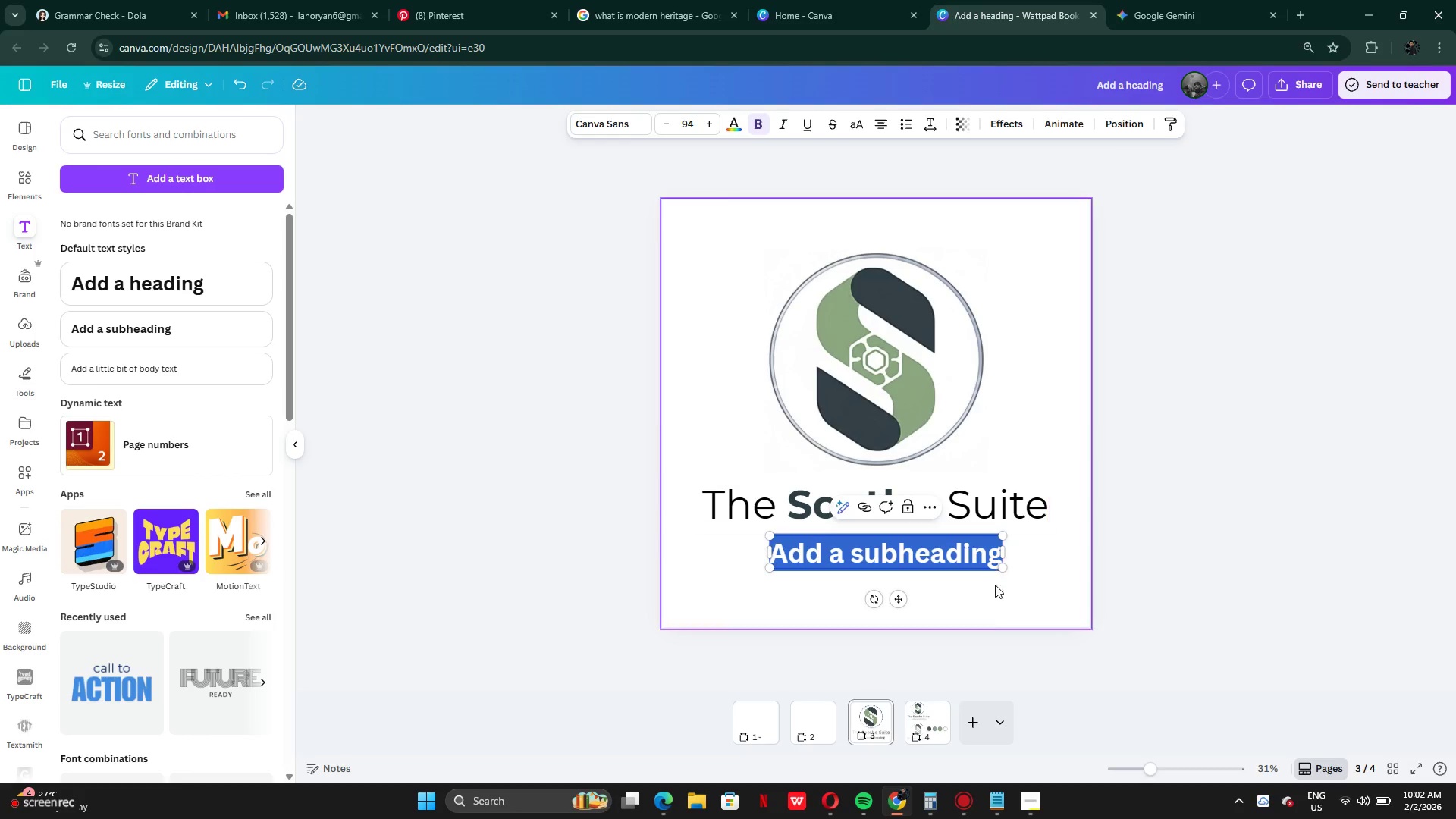 
left_click([1031, 807])